 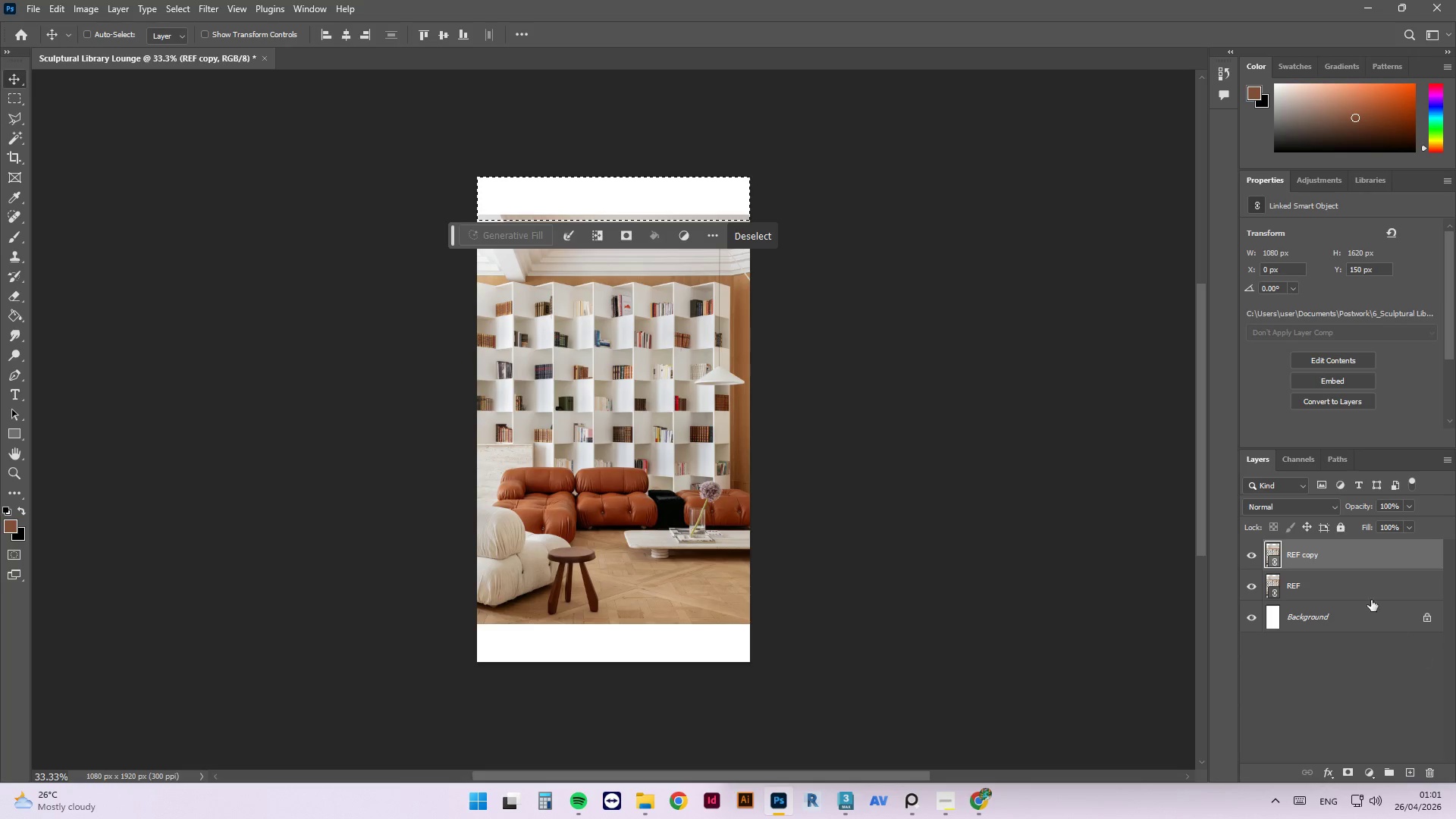 
key(Shift+F5)
 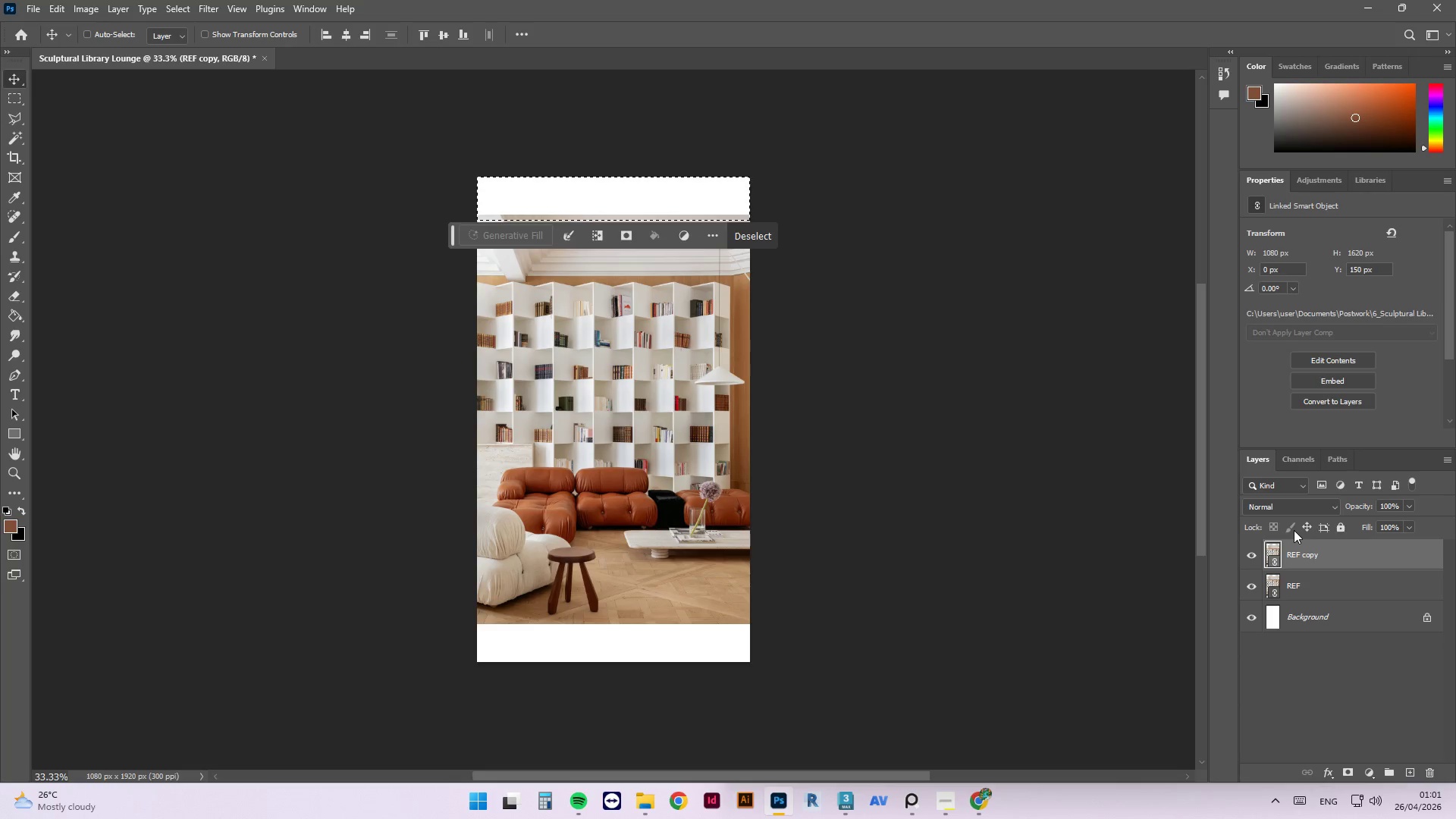 
key(Control+Shift+F5)
 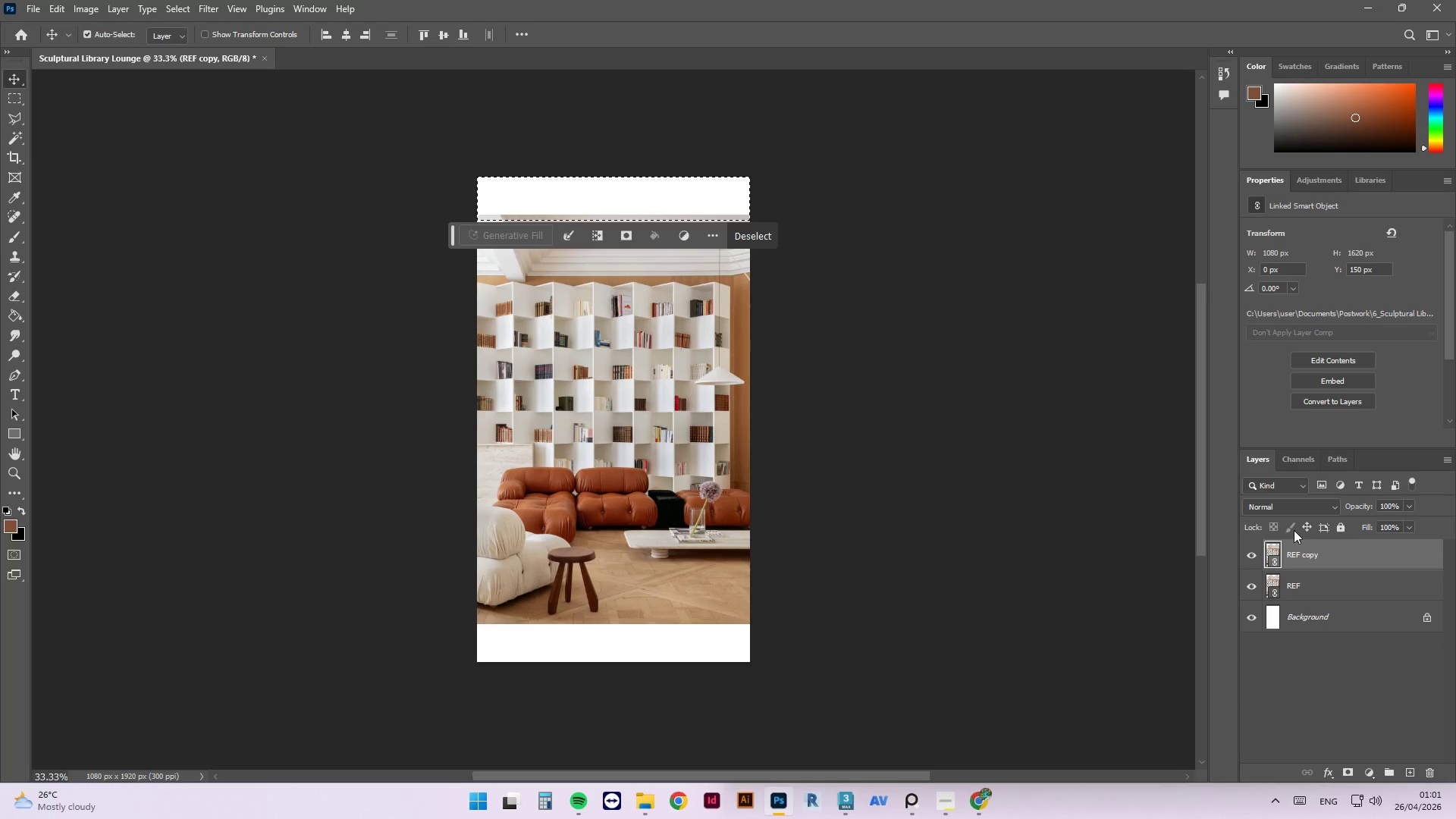 
key(Shift+F5)
 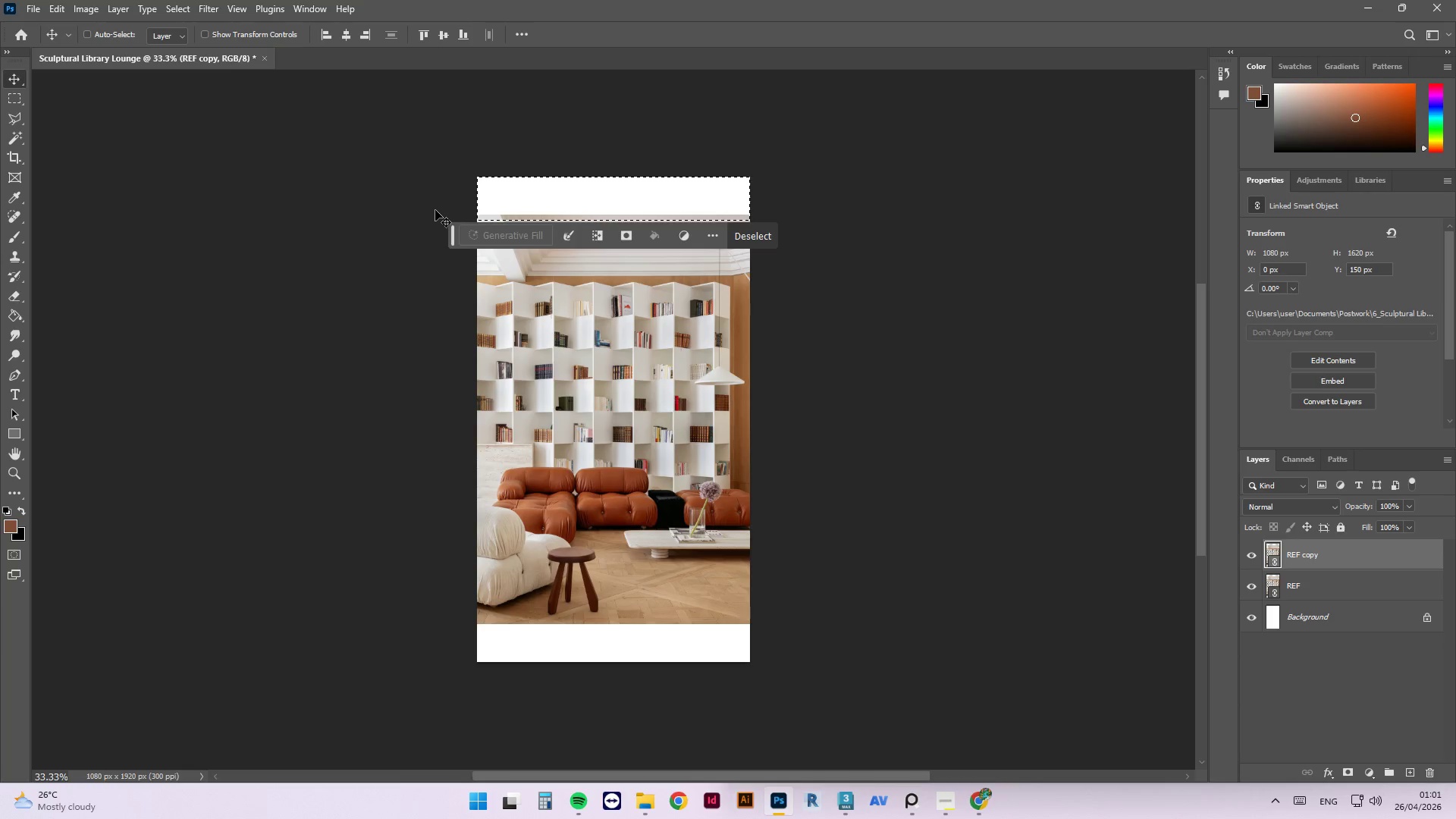 
key(Shift+F5)
 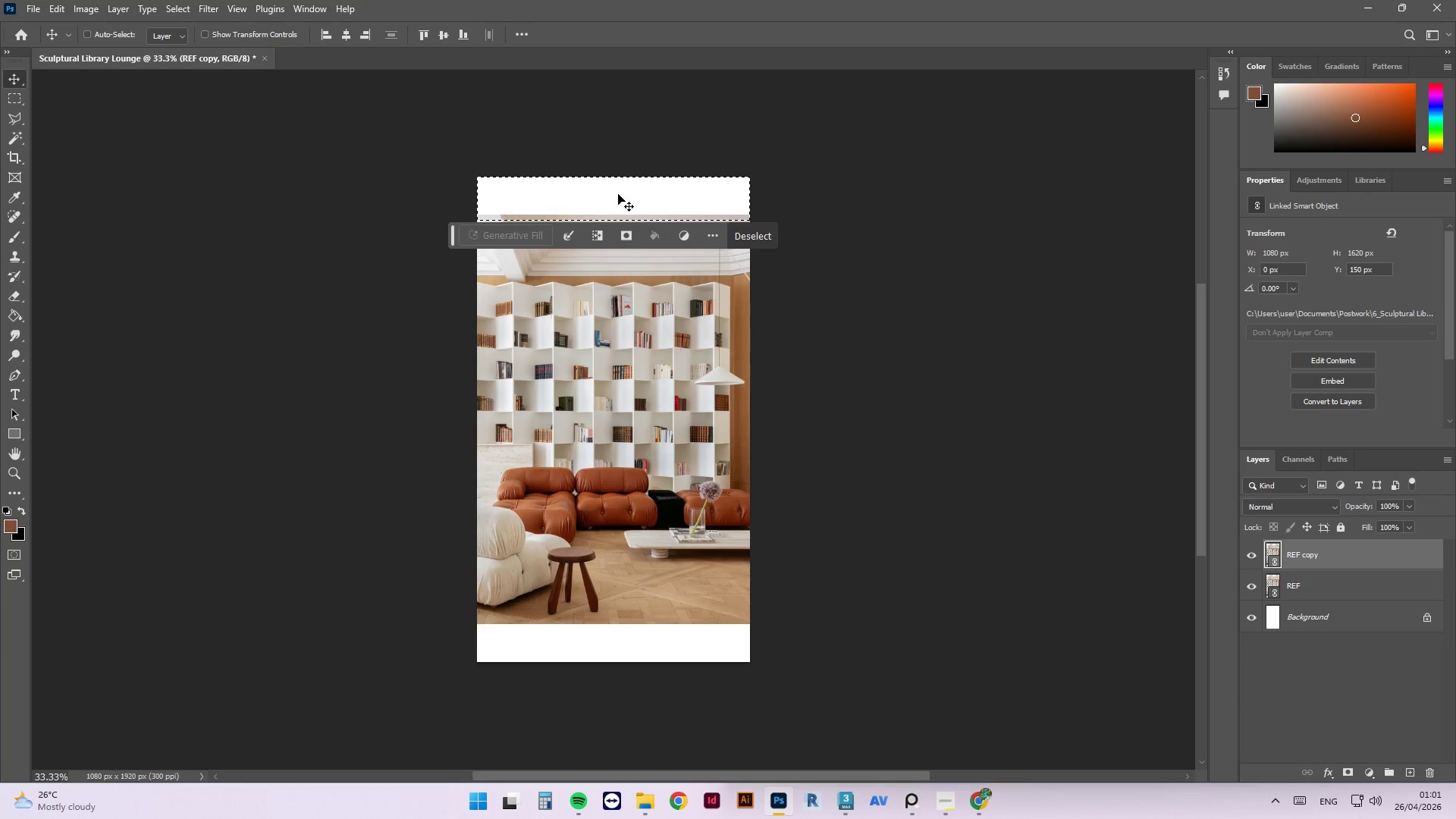 
left_click([658, 183])
 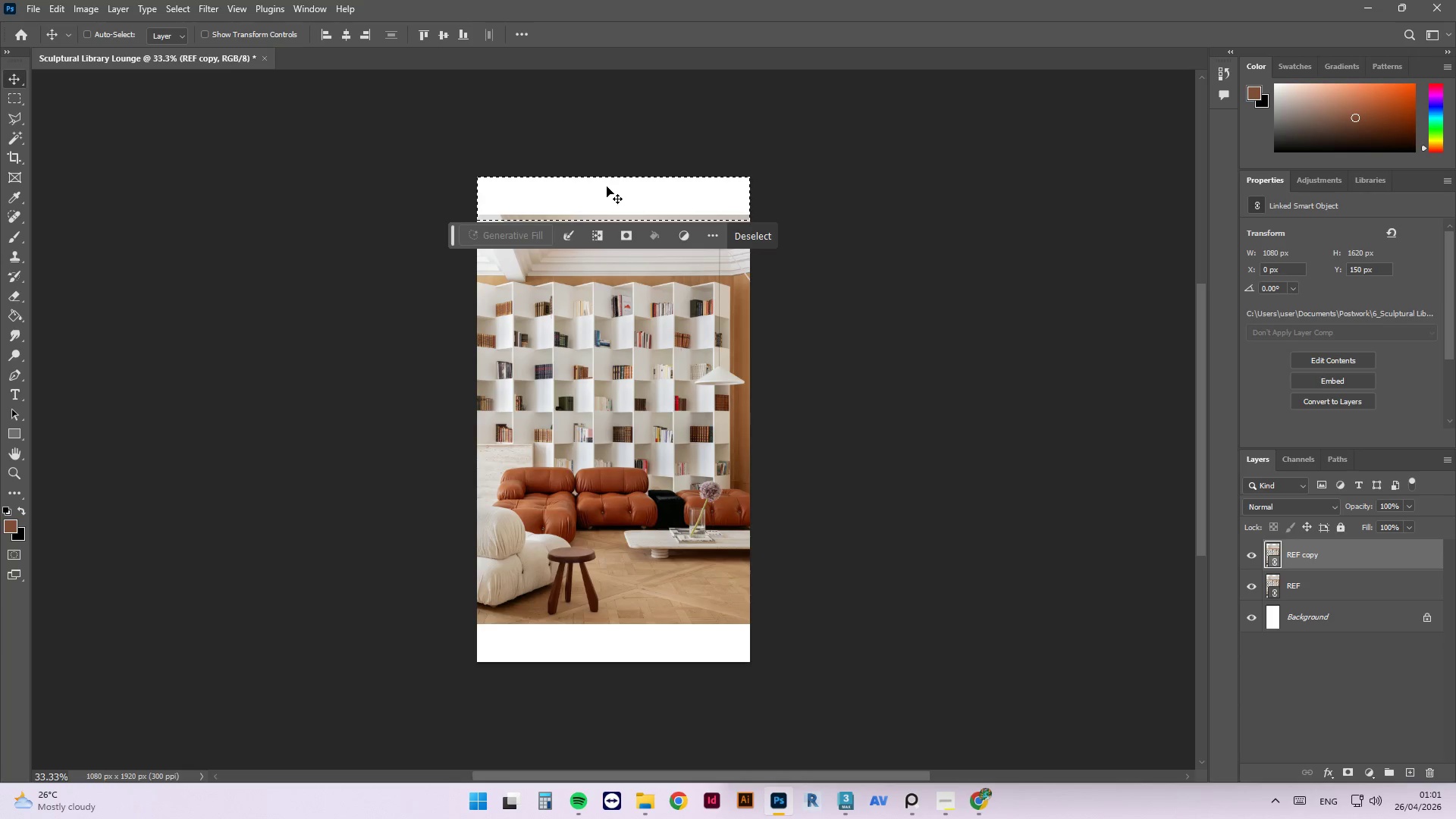 
key(Shift+F4)
 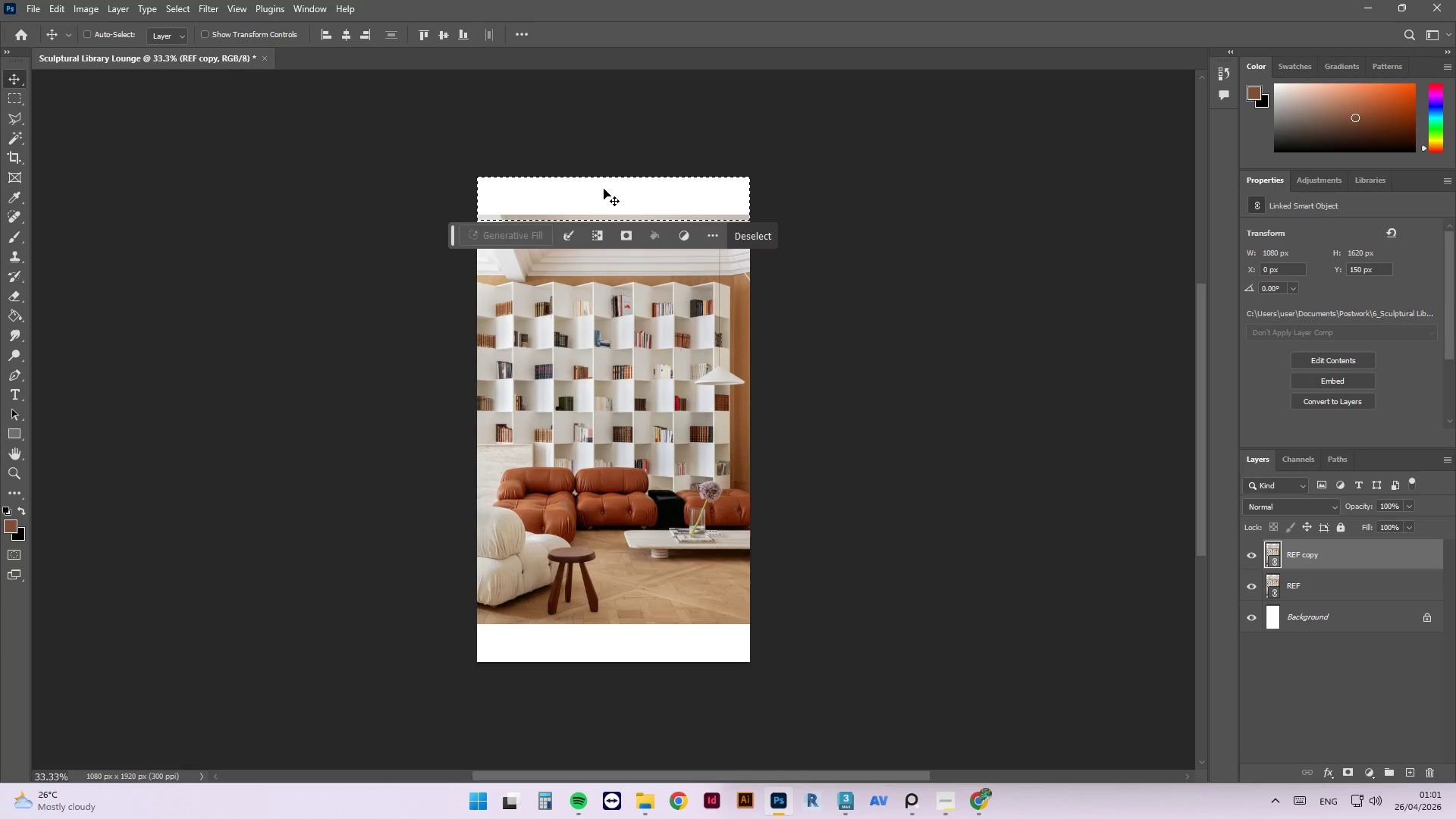 
right_click([604, 189])
 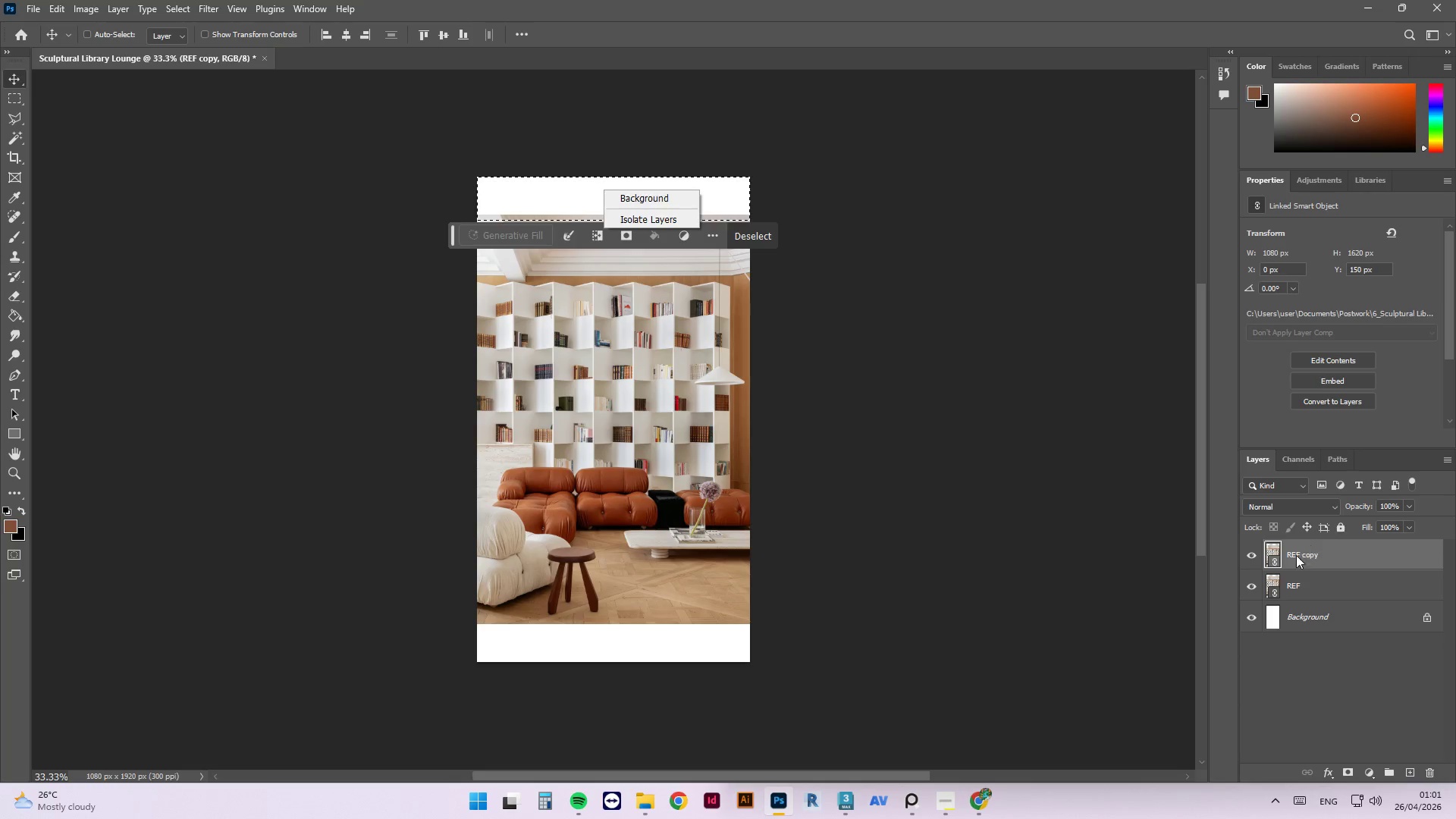 
double_click([1293, 557])
 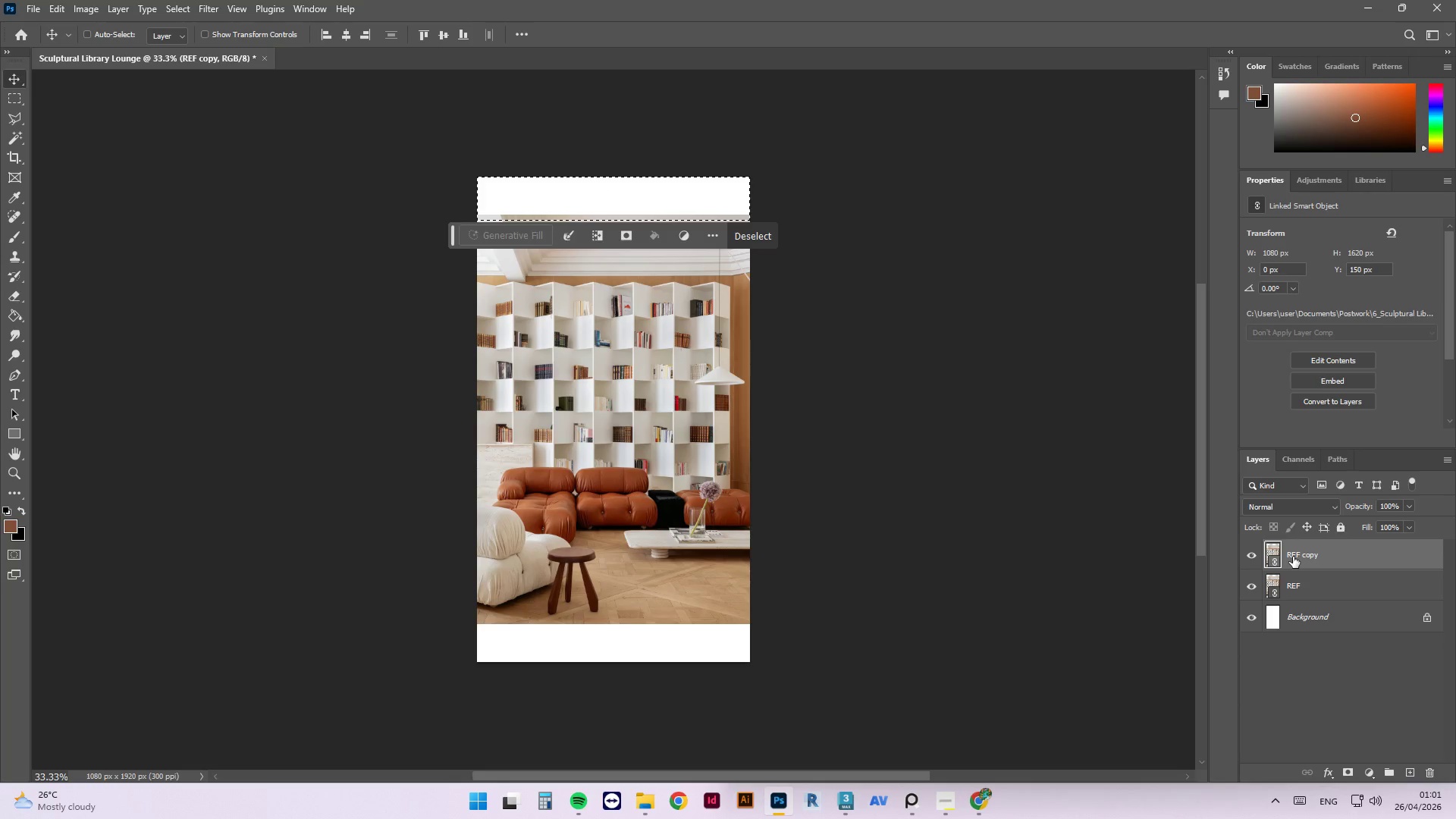 
right_click([1293, 557])
 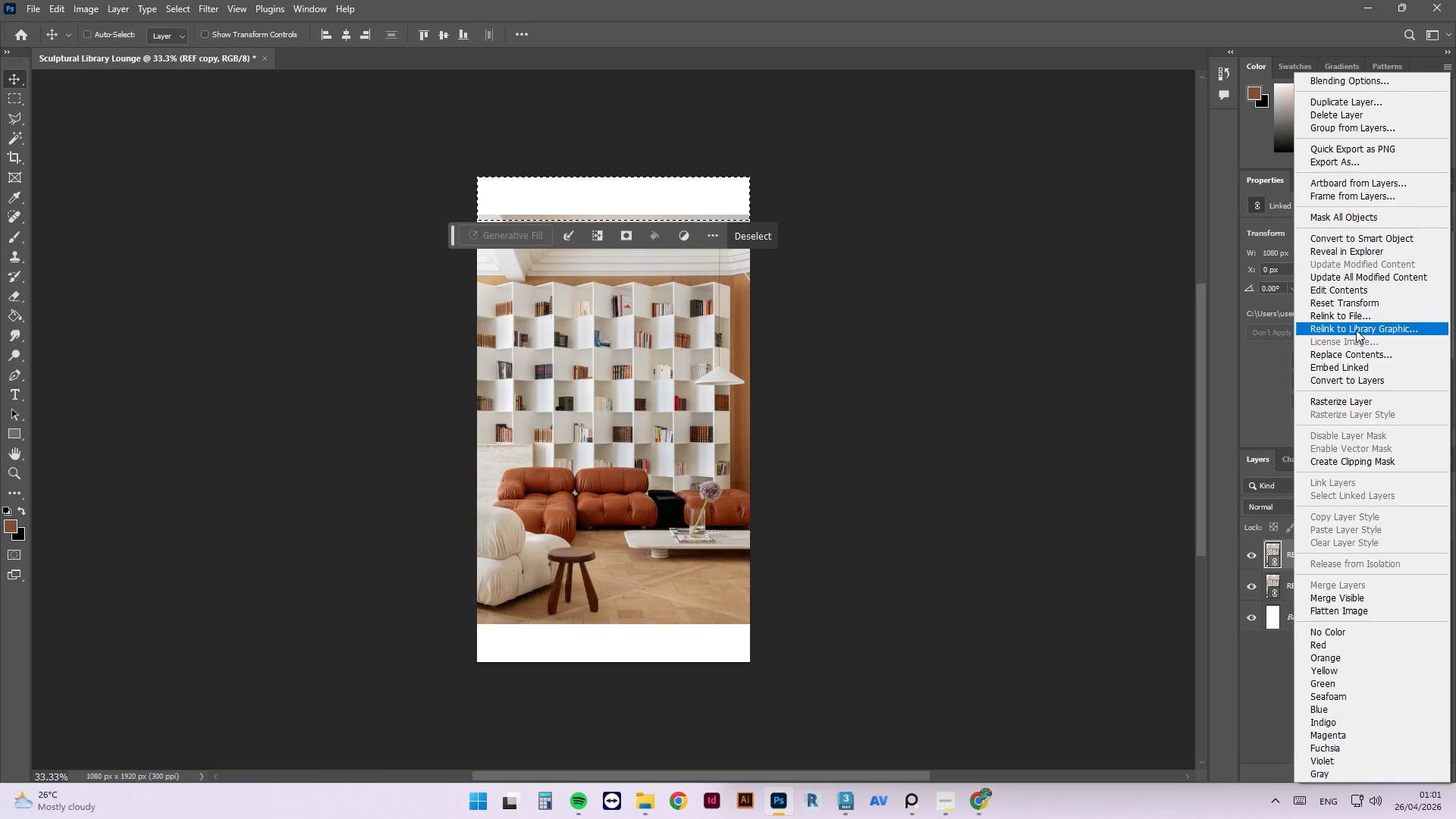 
double_click([1363, 402])
 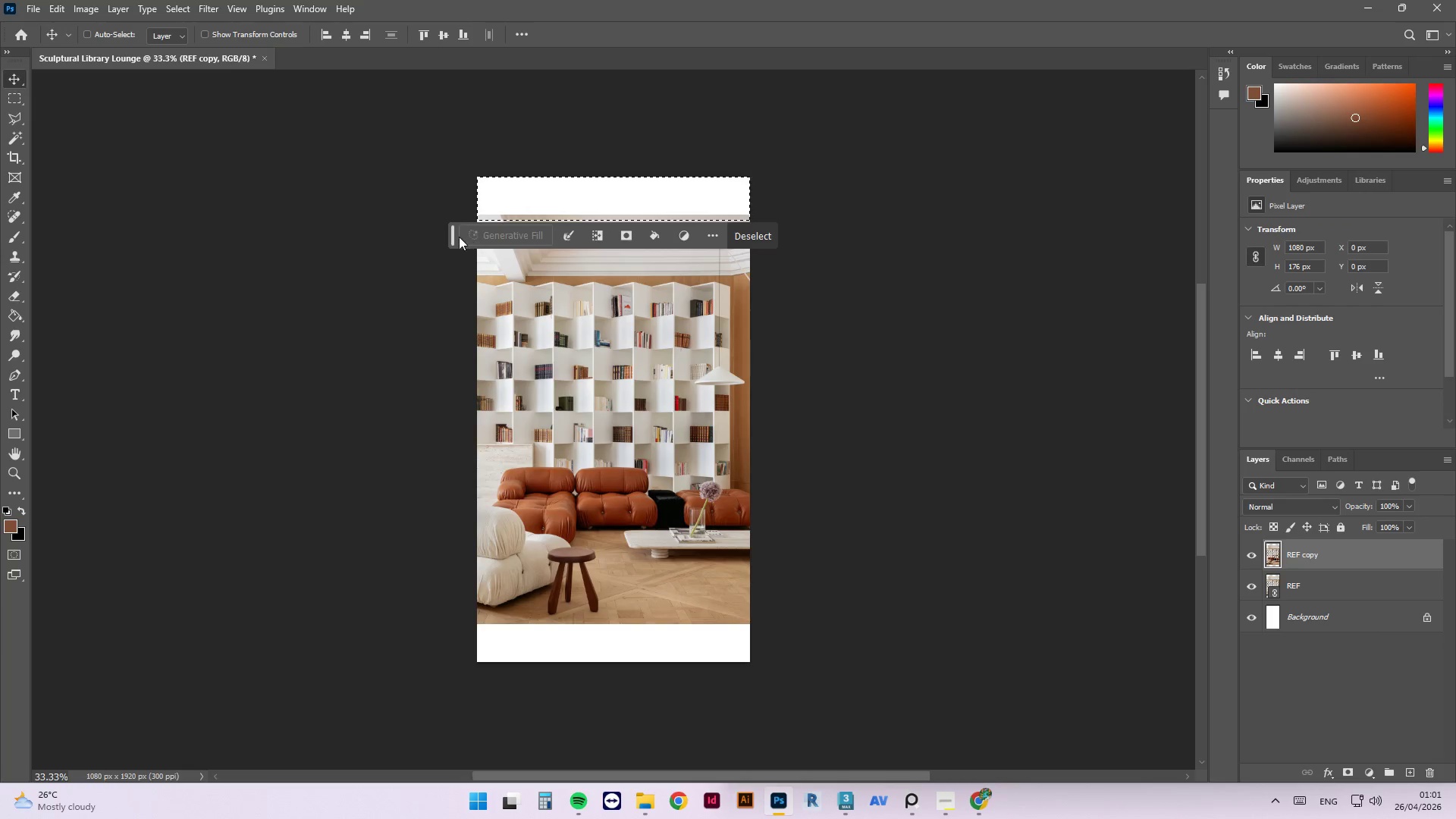 
left_click_drag(start_coordinate=[455, 237], to_coordinate=[874, 270])
 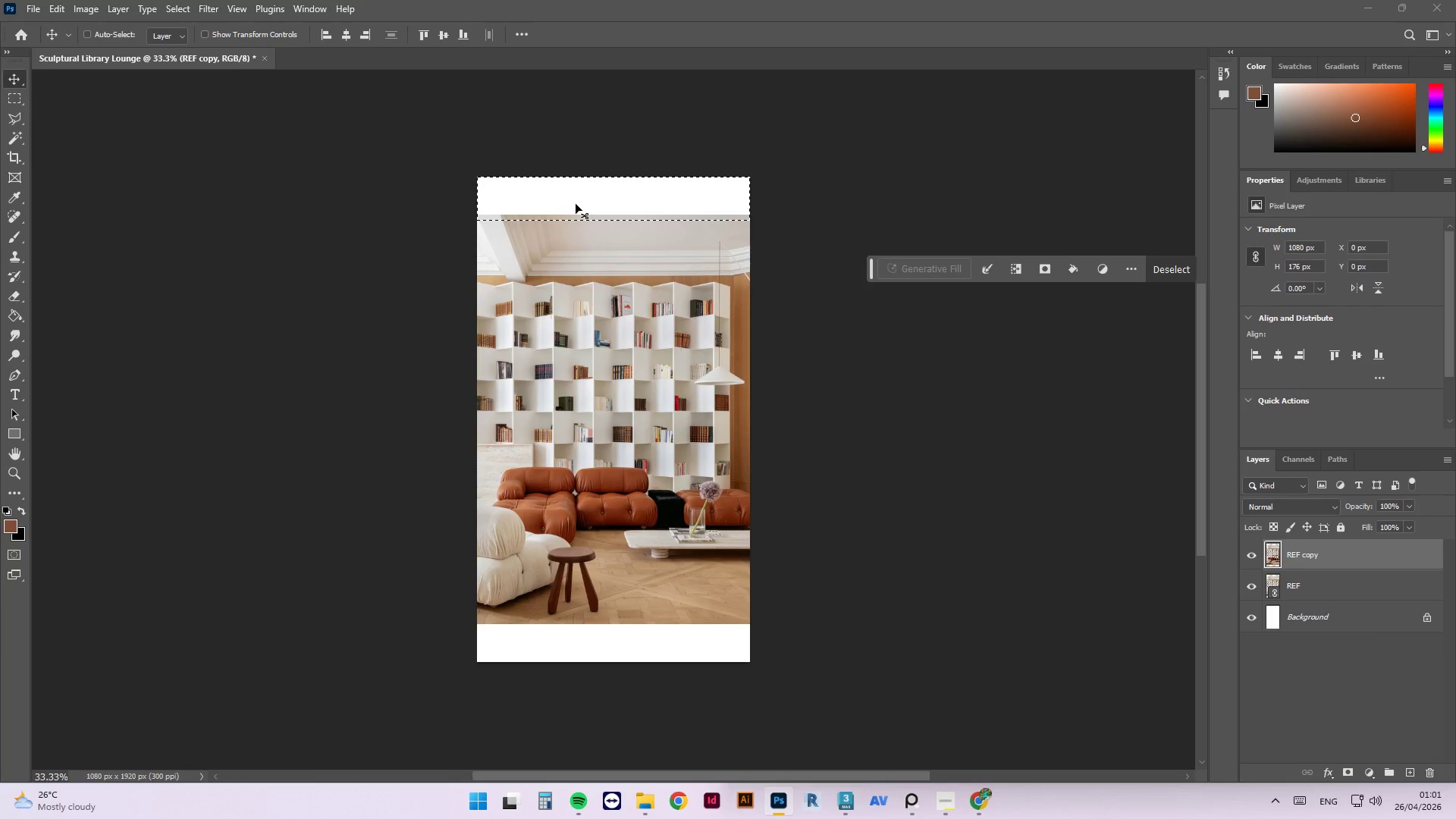 
right_click([576, 204])
 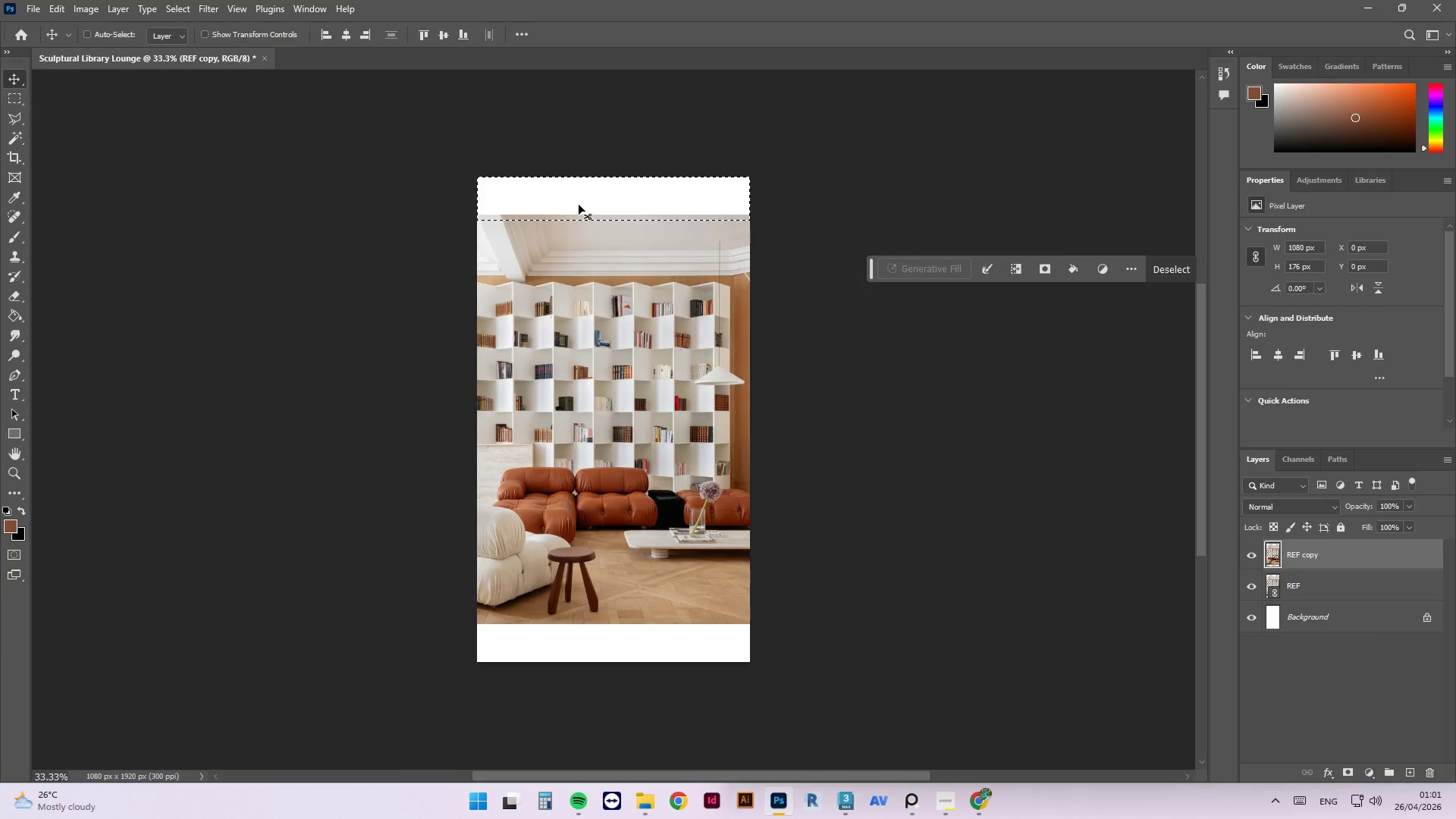 
key(Shift+F5)
 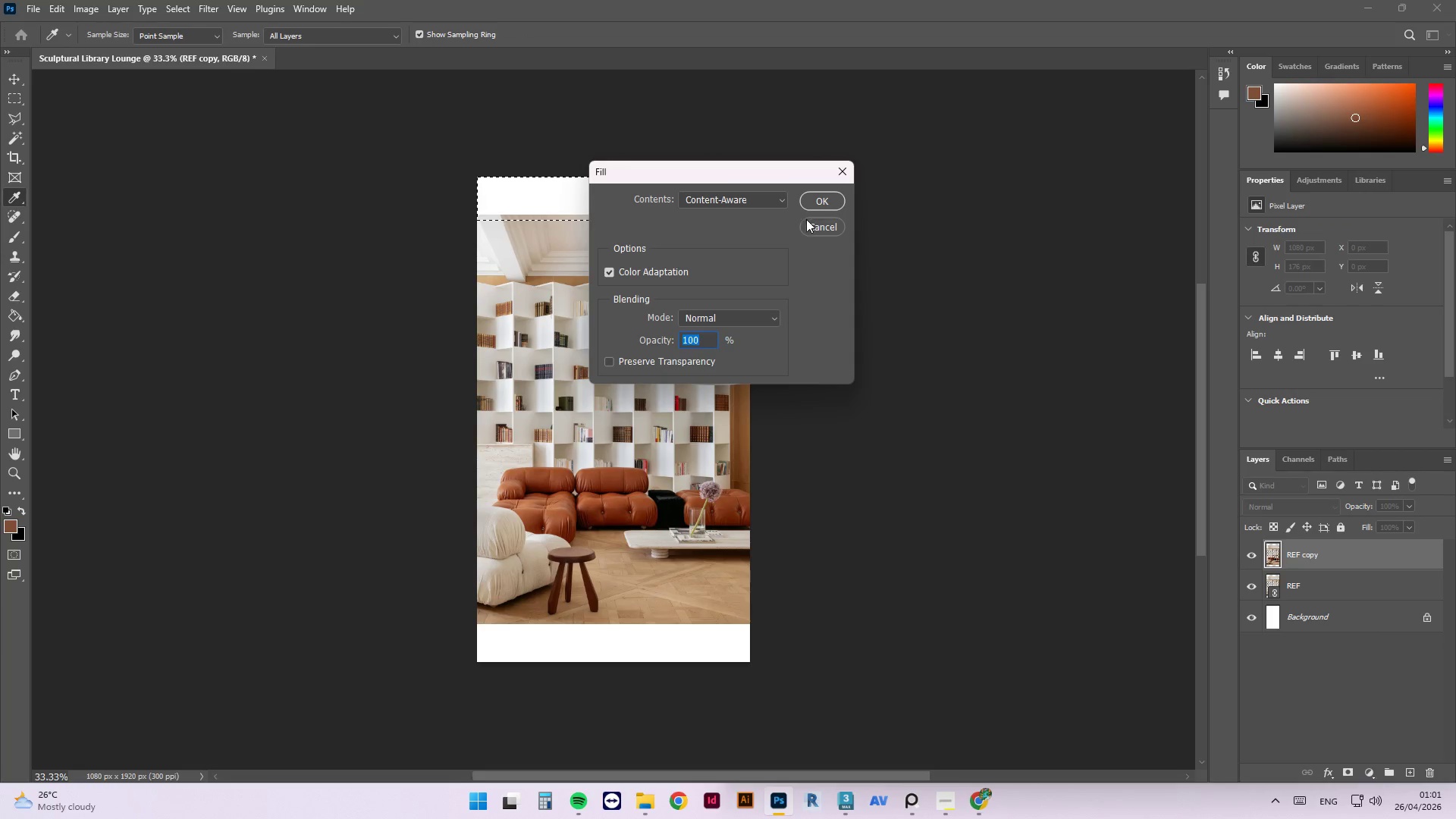 
left_click([824, 199])
 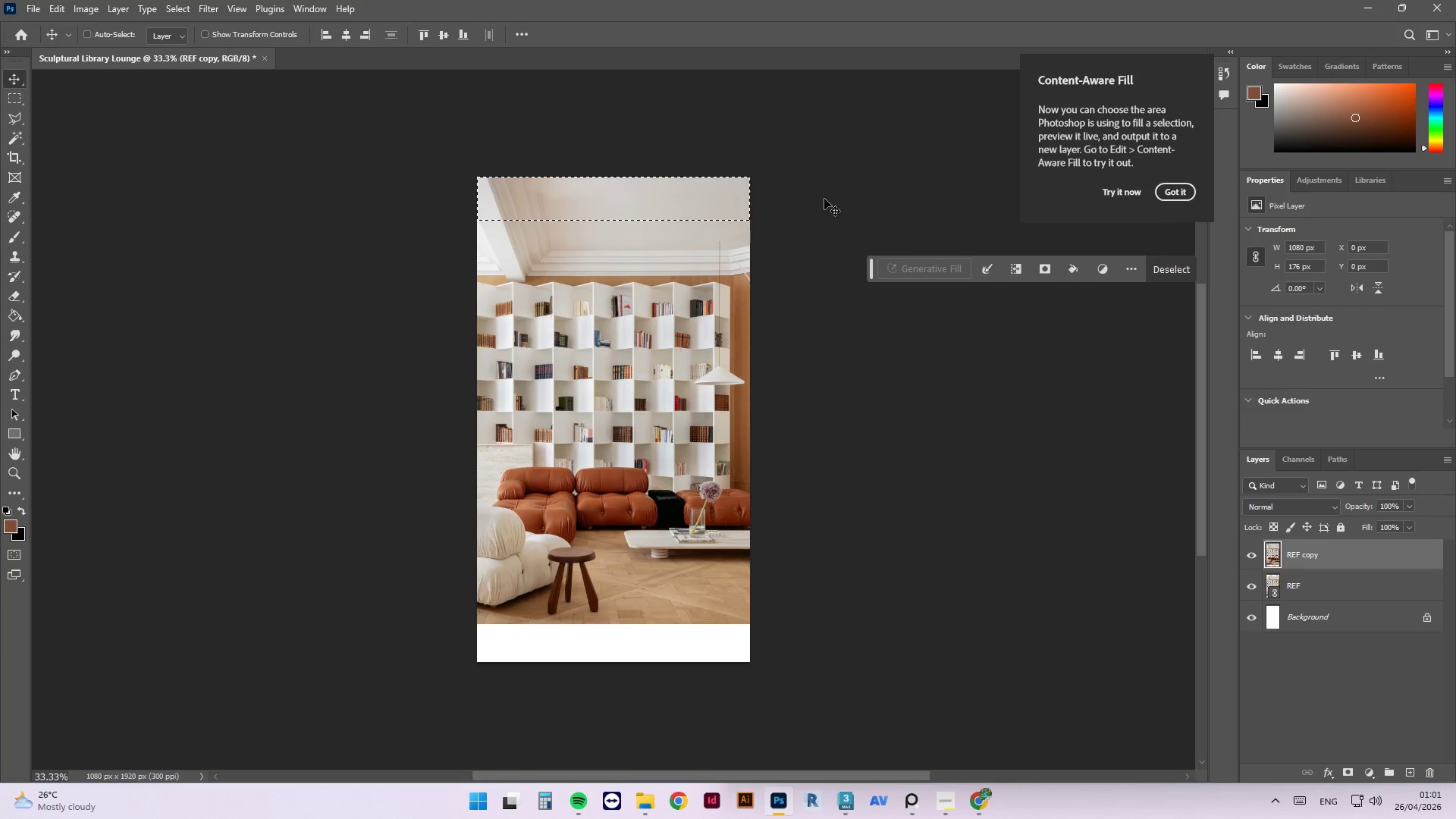 
key(Control+D)
 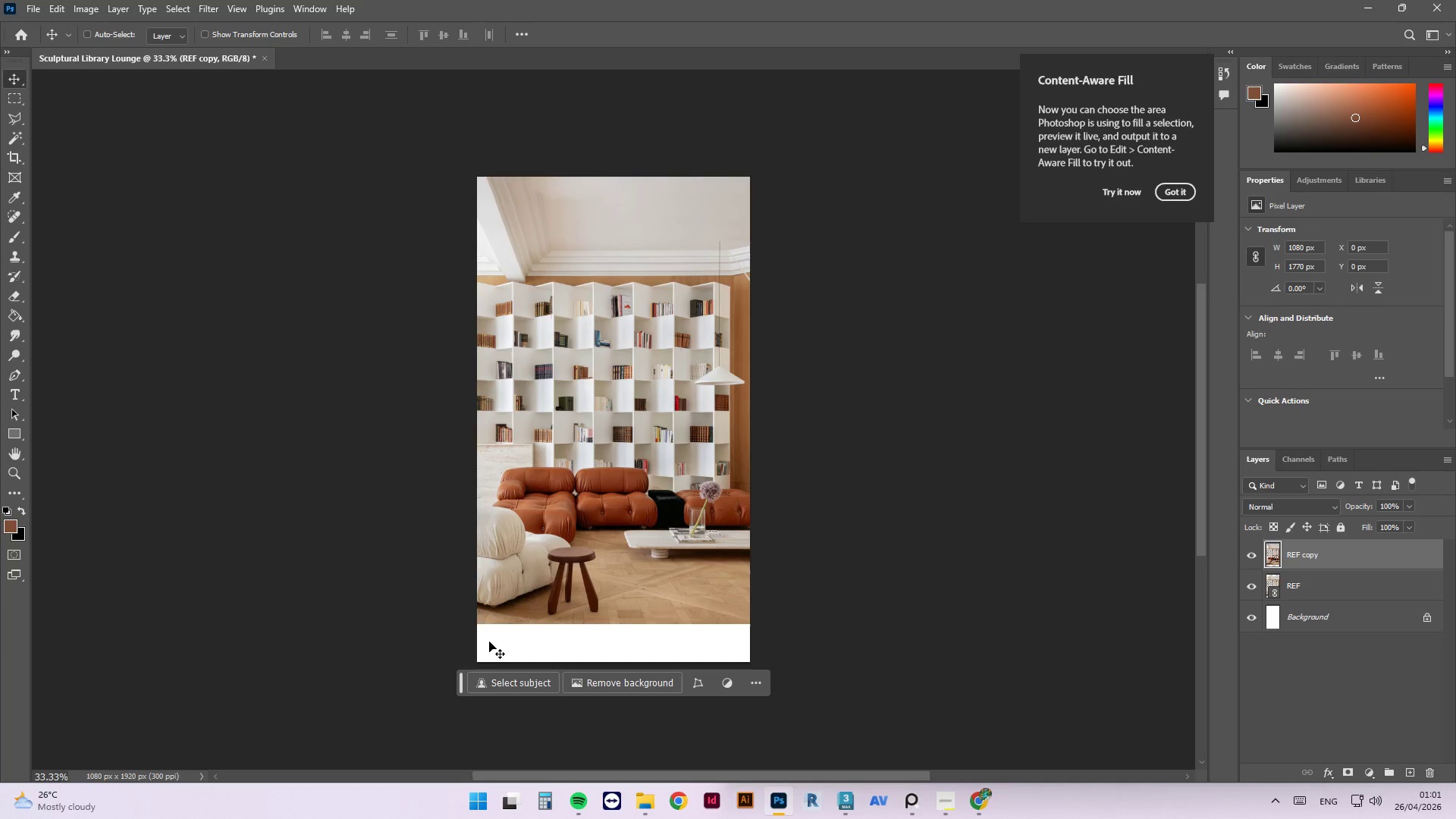 
key(M)
 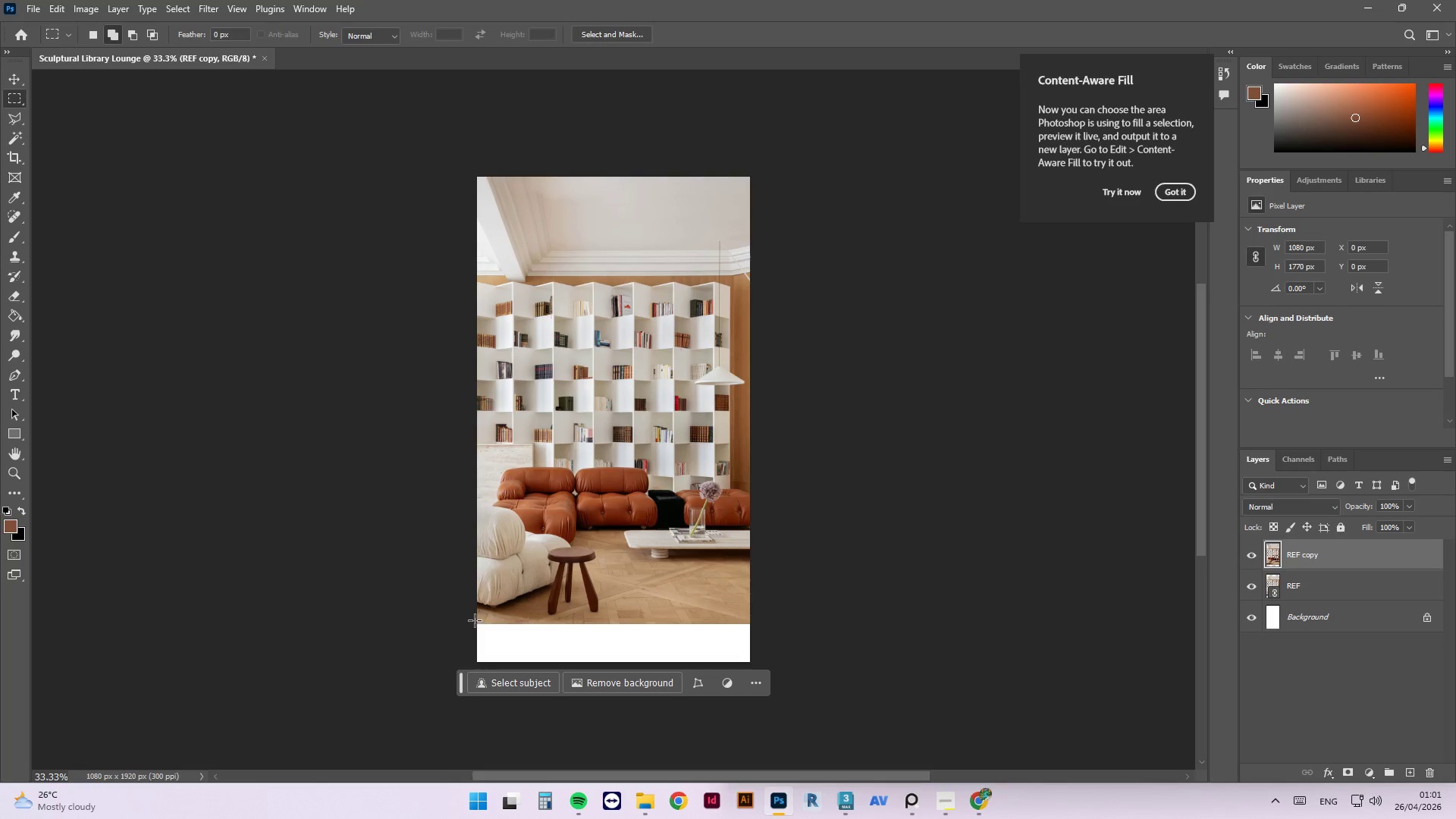 
left_click_drag(start_coordinate=[475, 618], to_coordinate=[879, 686])
 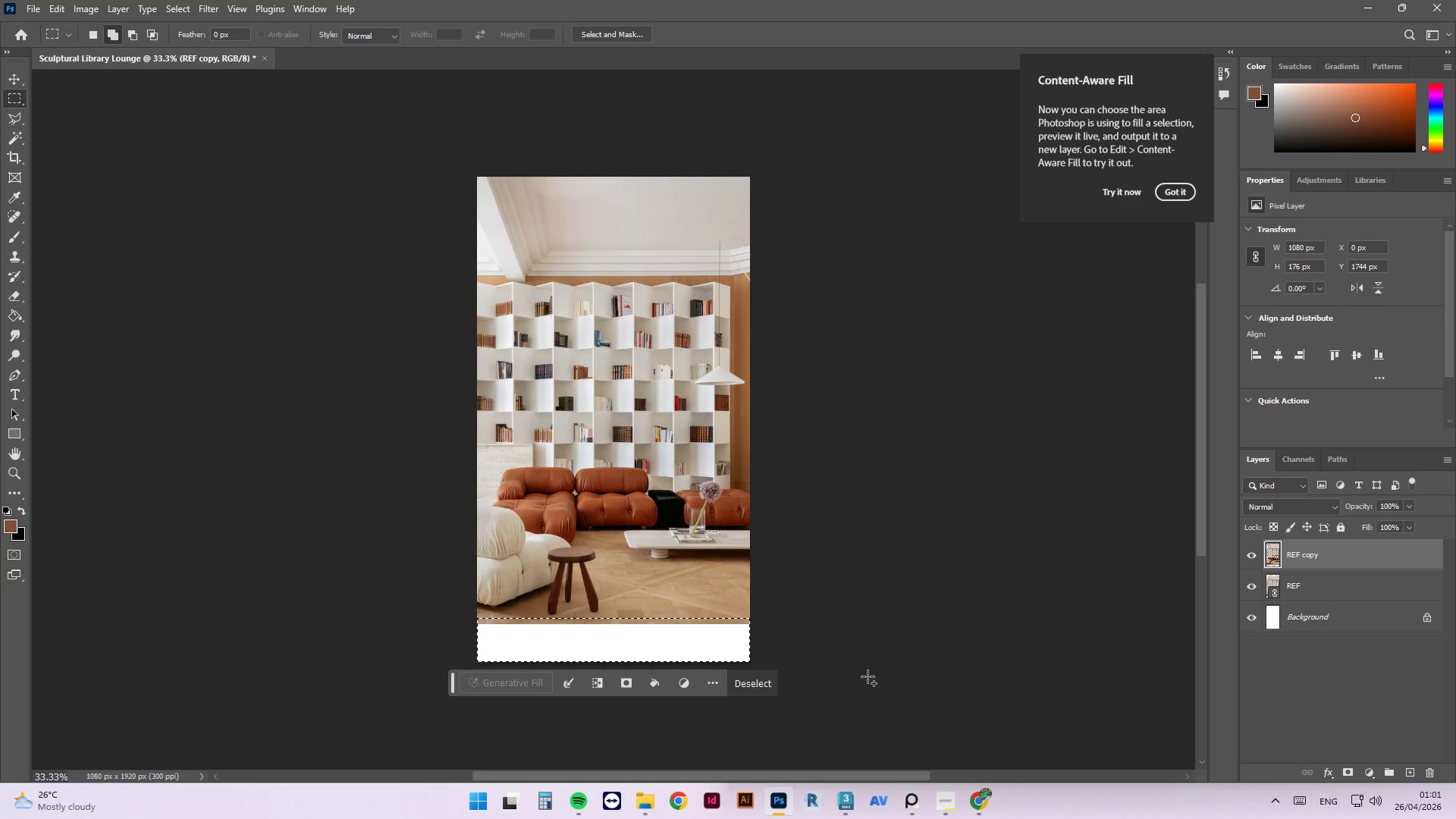 
key(Shift+F5)
 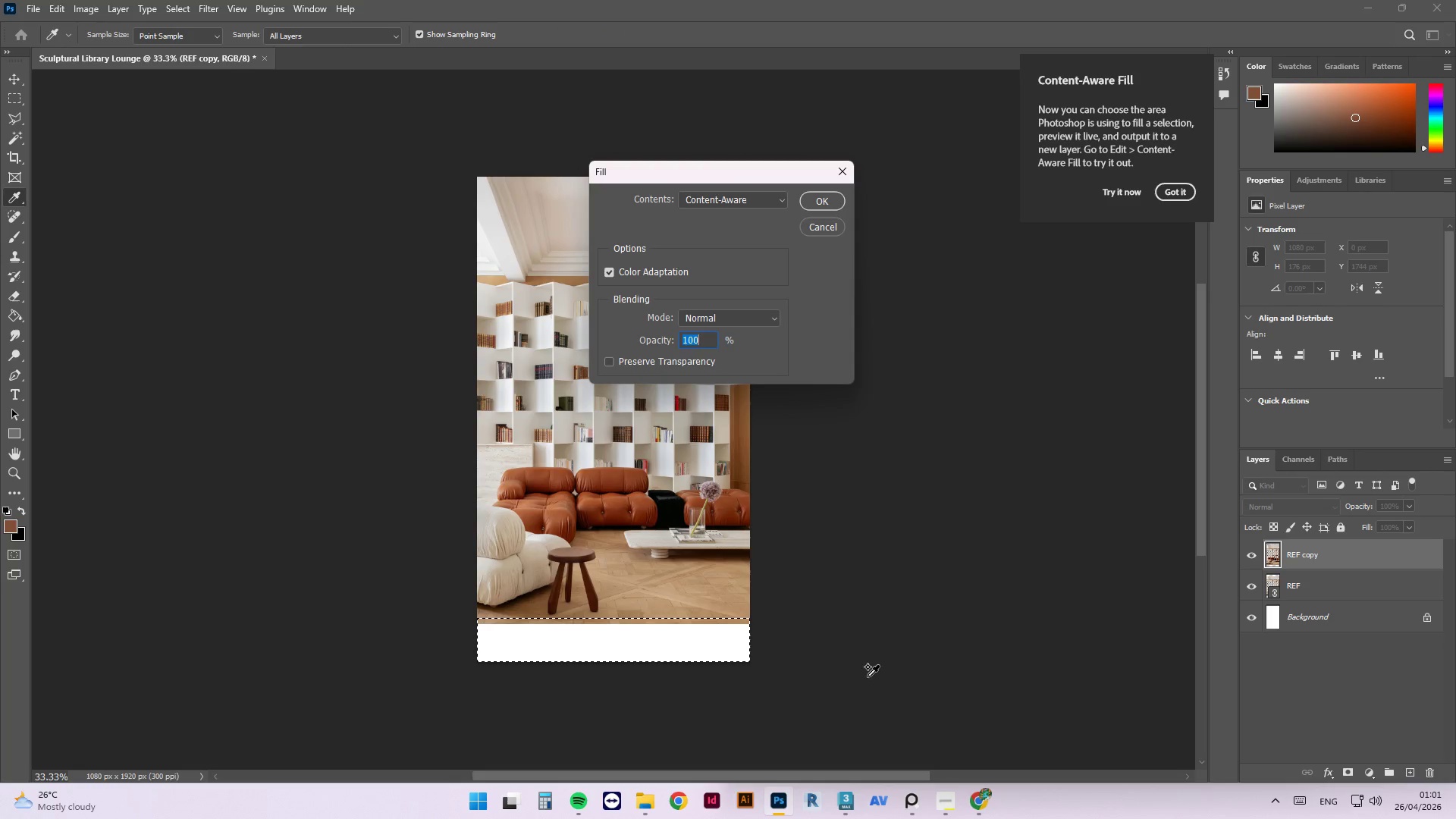 
key(NumpadEnter)
 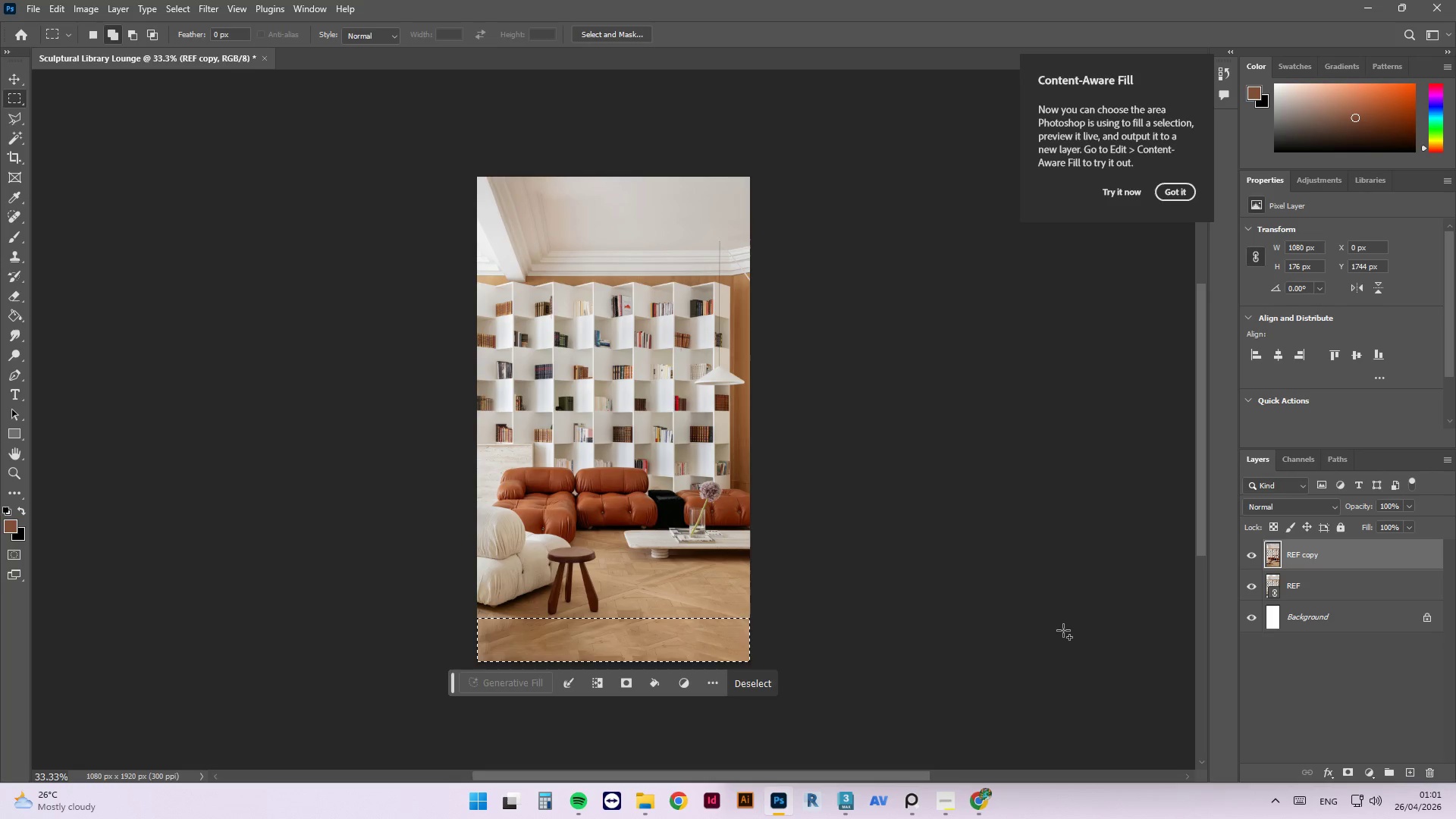 
key(Control+D)
 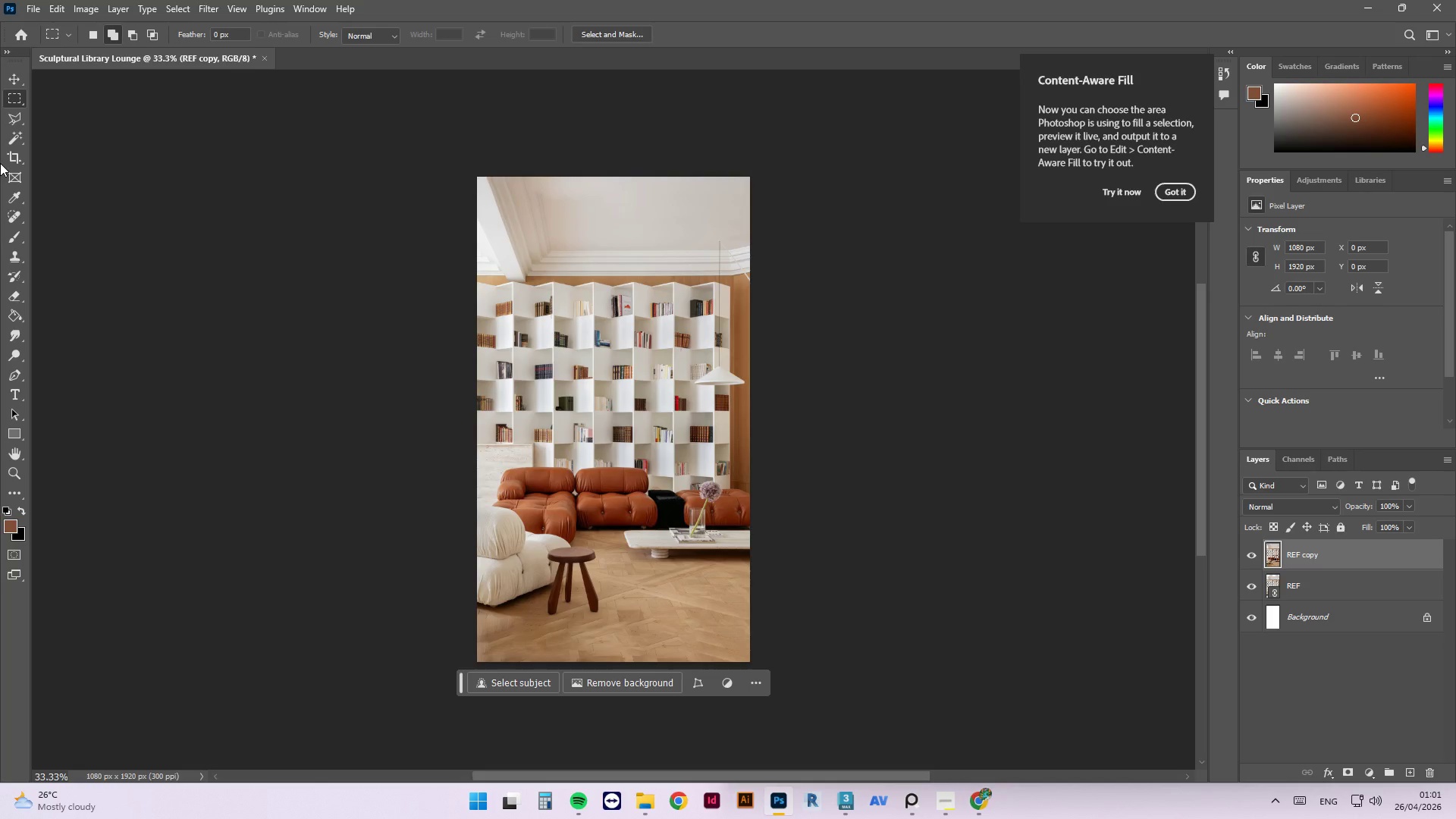 
left_click([27, 8])
 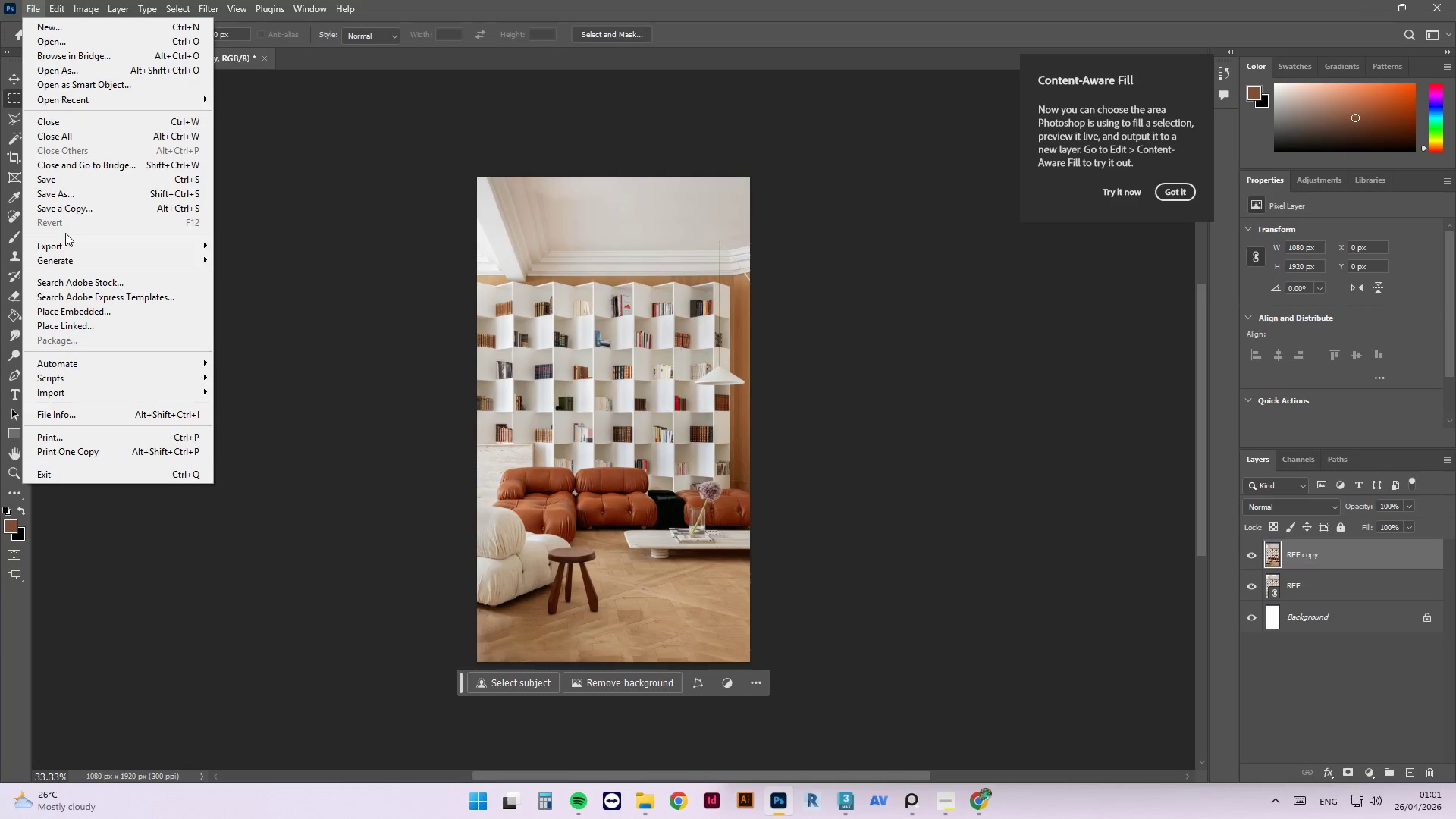 
left_click([64, 243])
 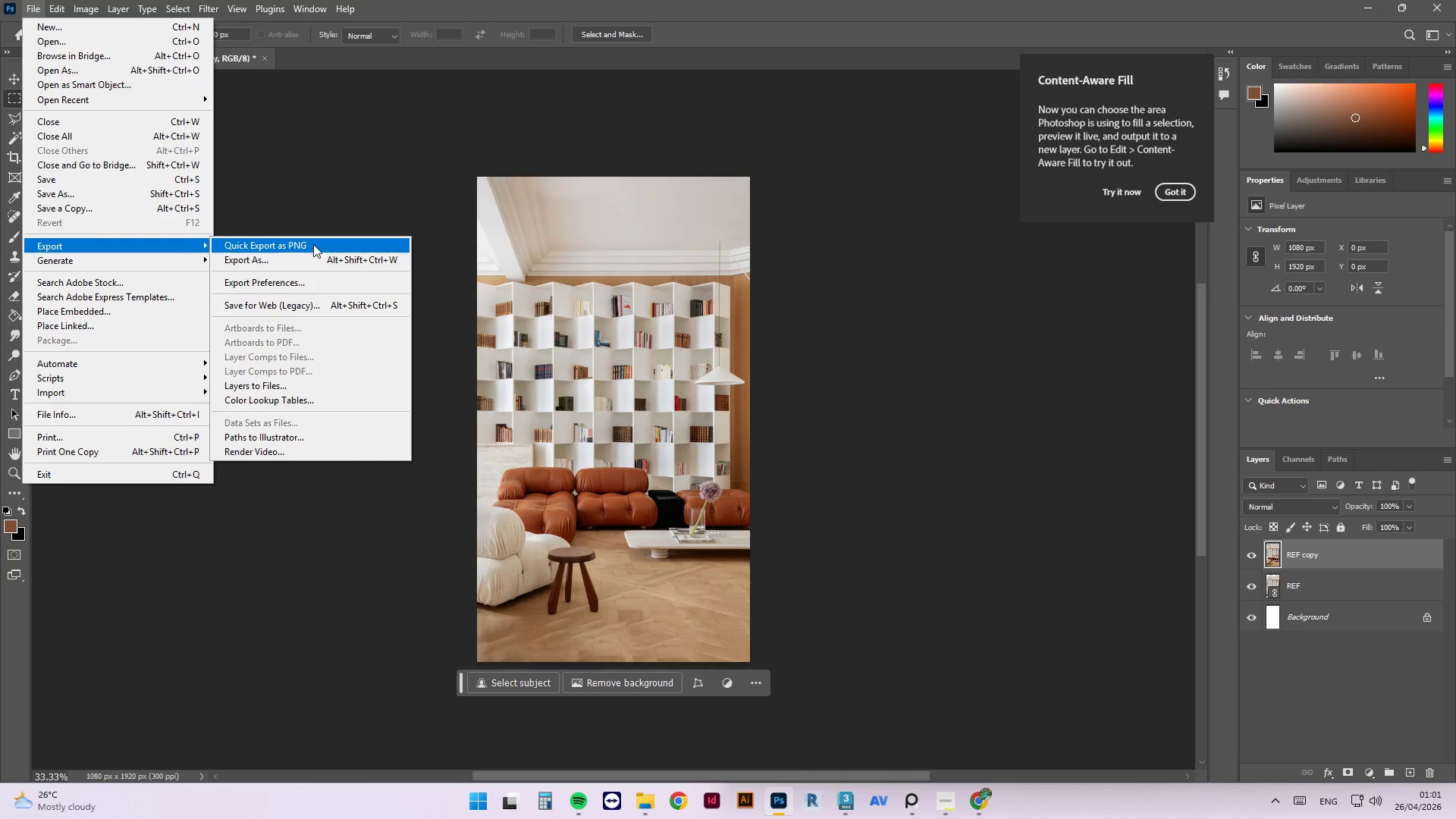 
left_click([313, 246])
 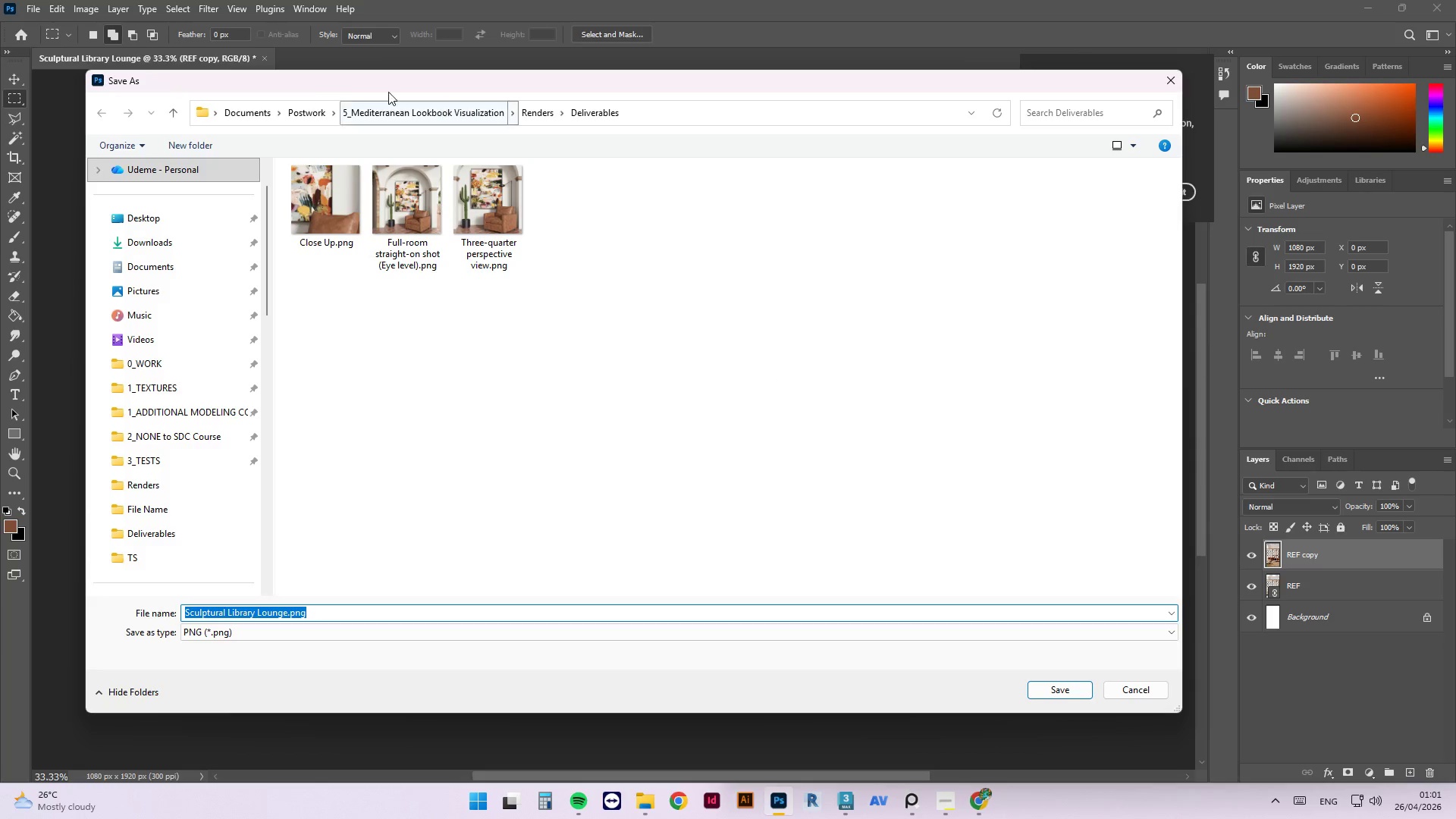 
left_click([295, 116])
 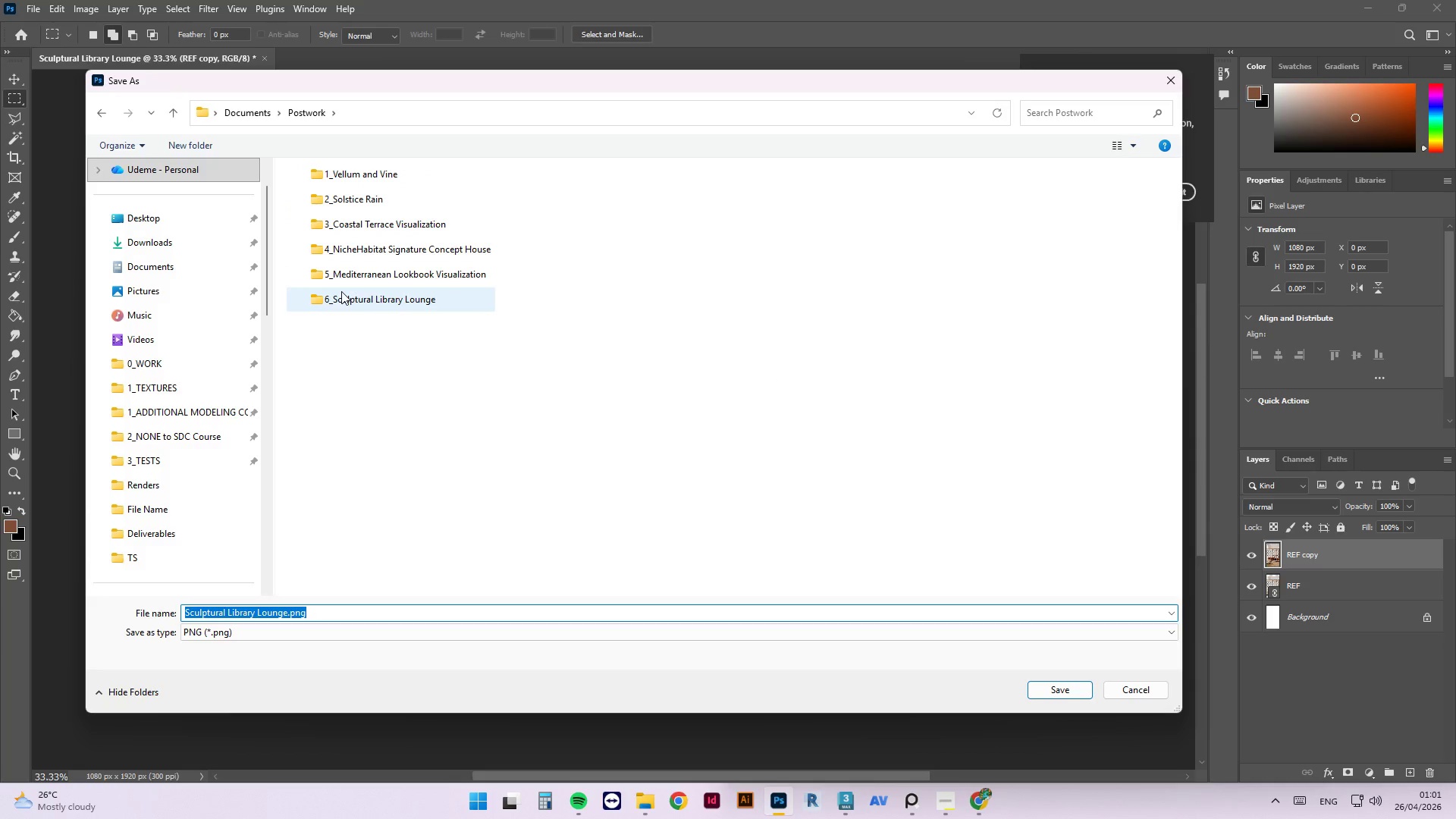 
double_click([341, 290])
 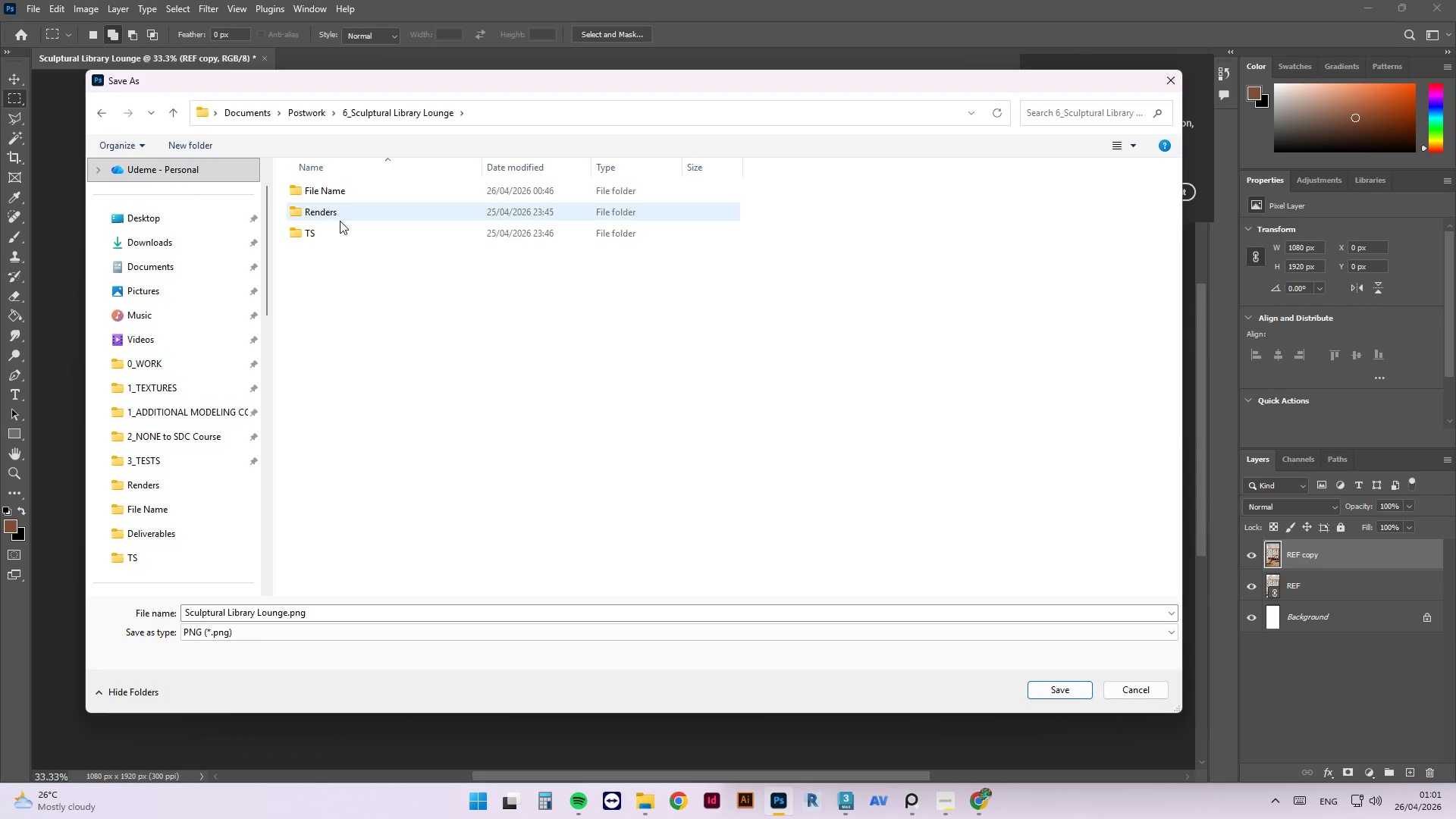 
double_click([340, 224])
 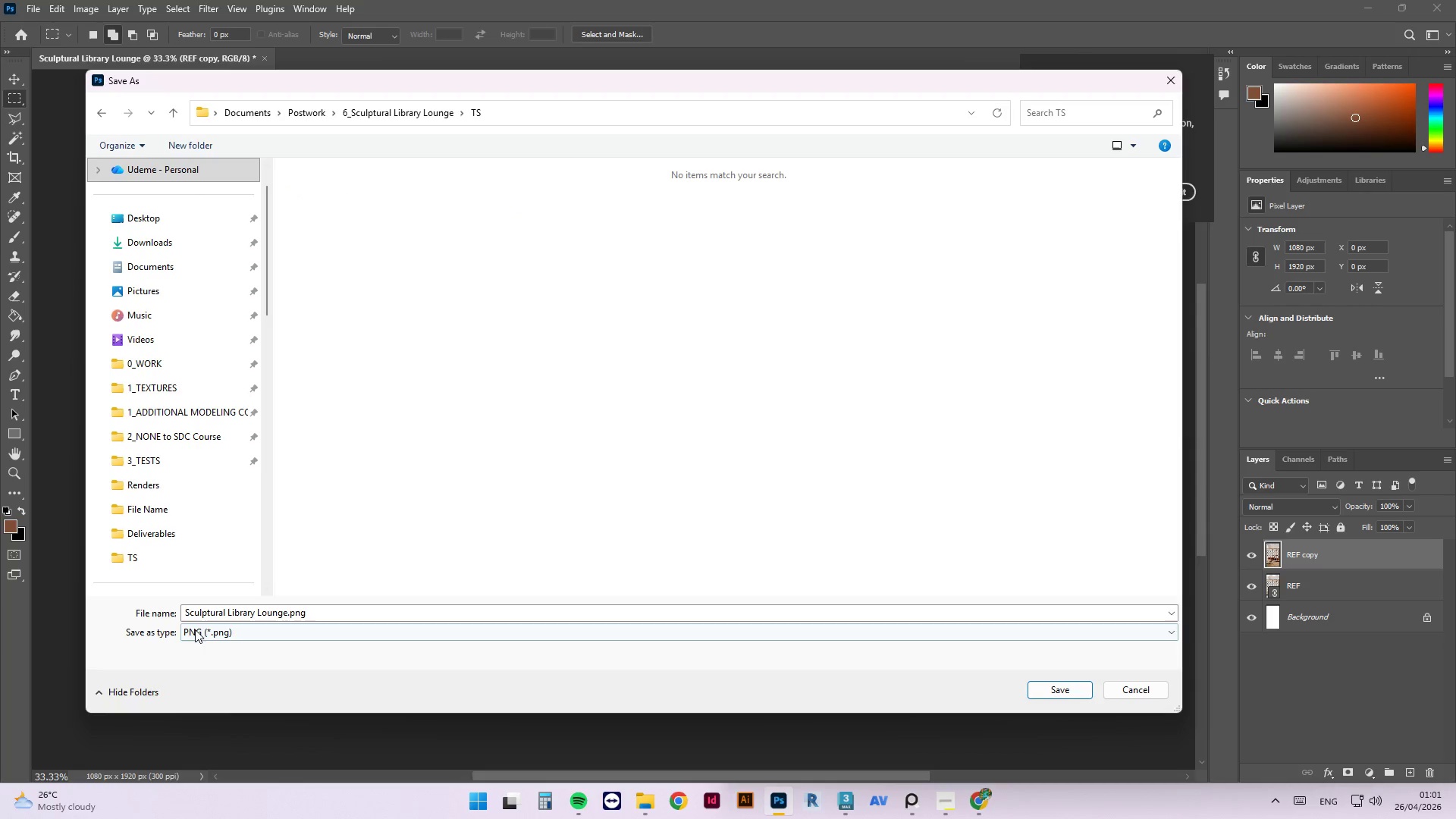 
left_click([209, 607])
 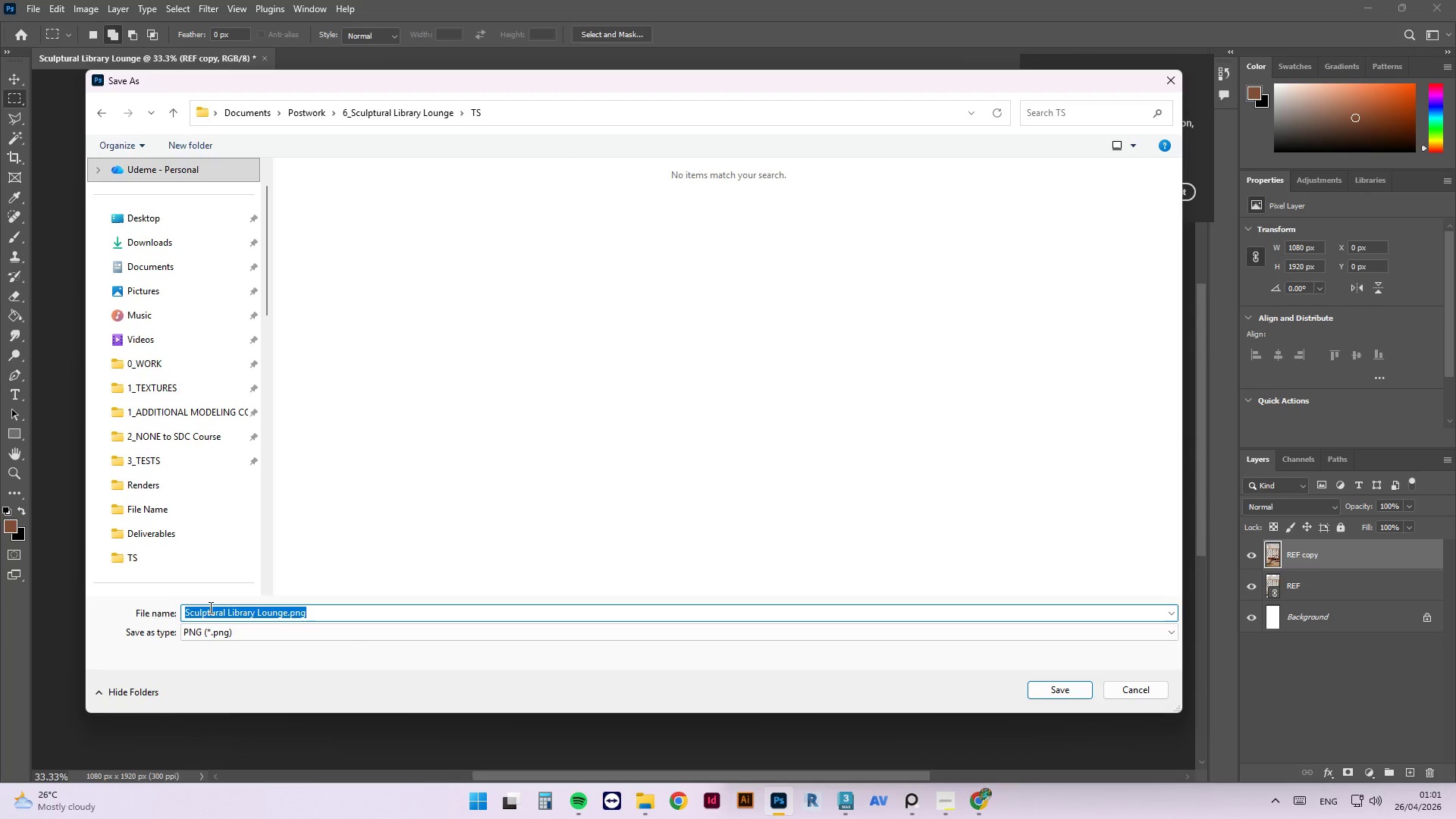 
type(RE-REF)
 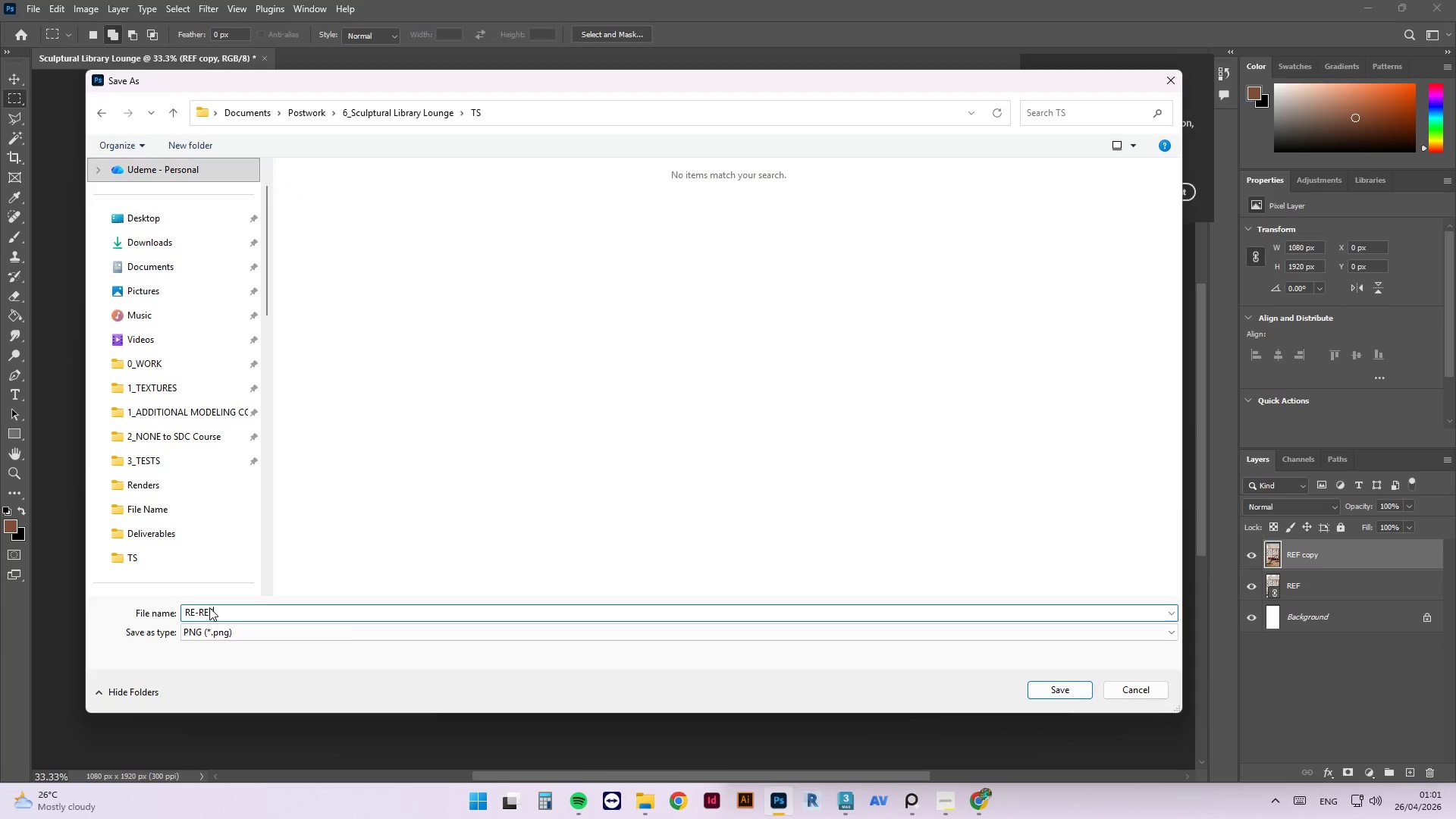 
key(Enter)
 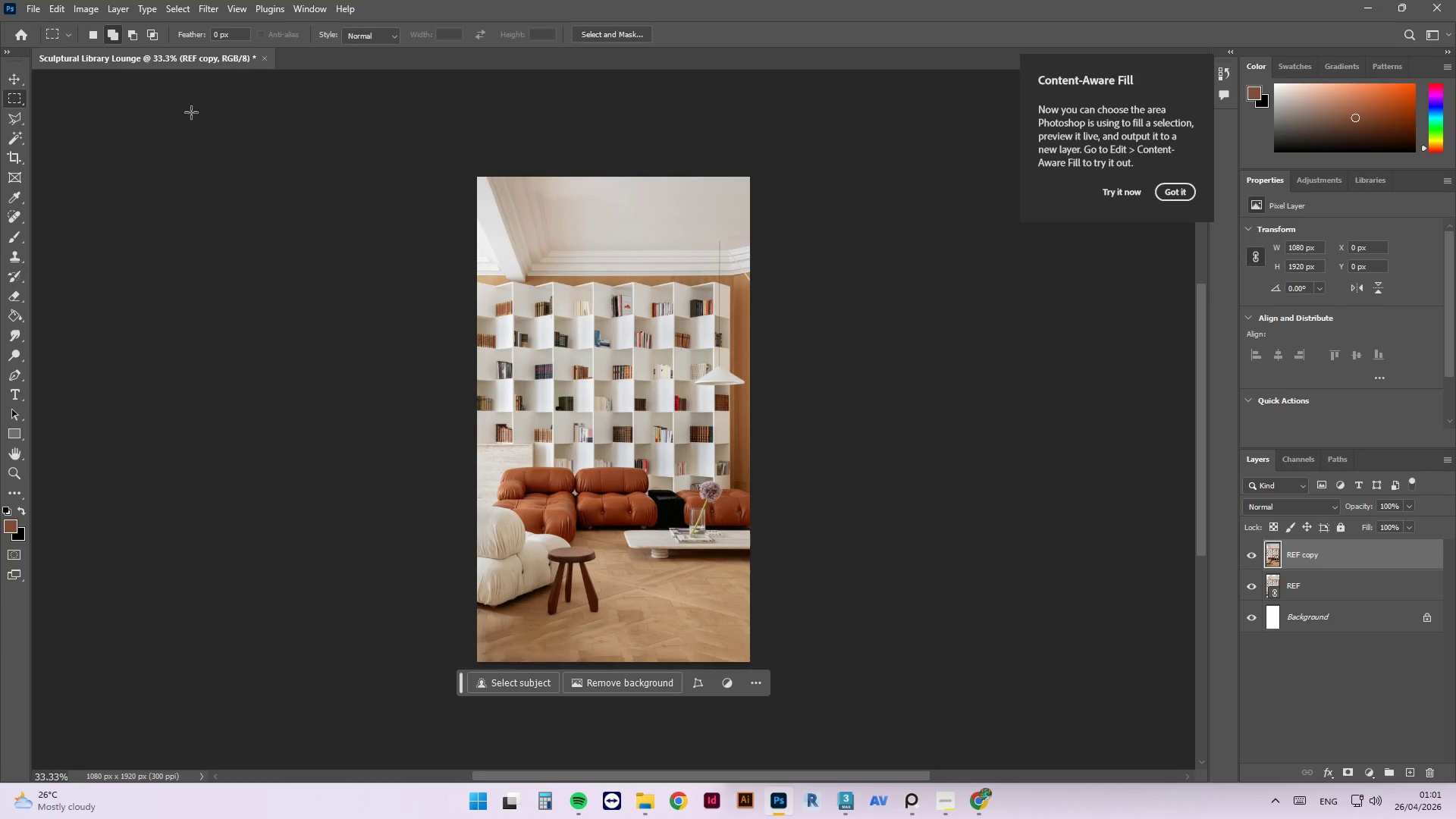 
left_click([462, 5])
 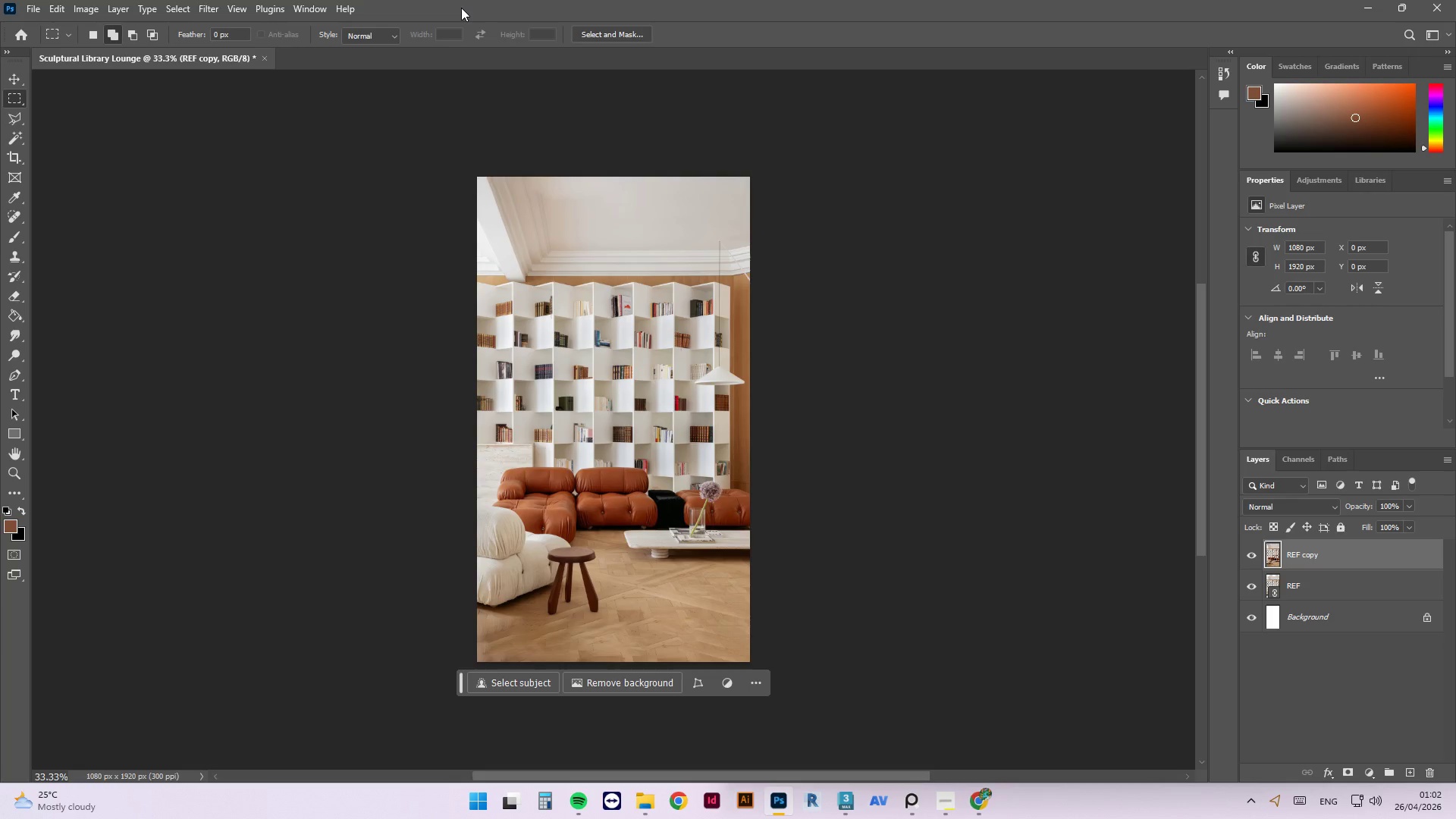 
key(Control+S)
 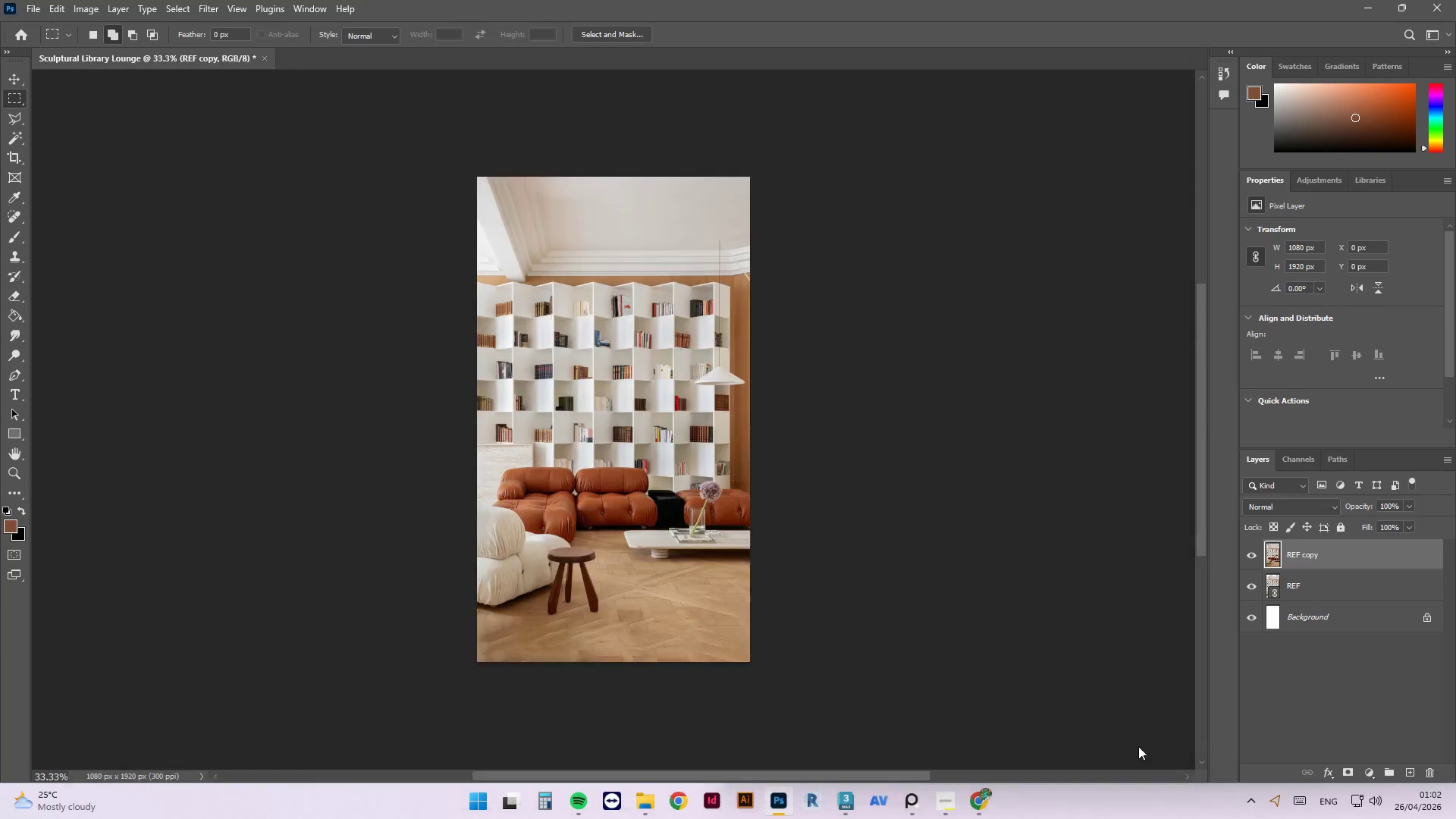 
left_click([267, 61])
 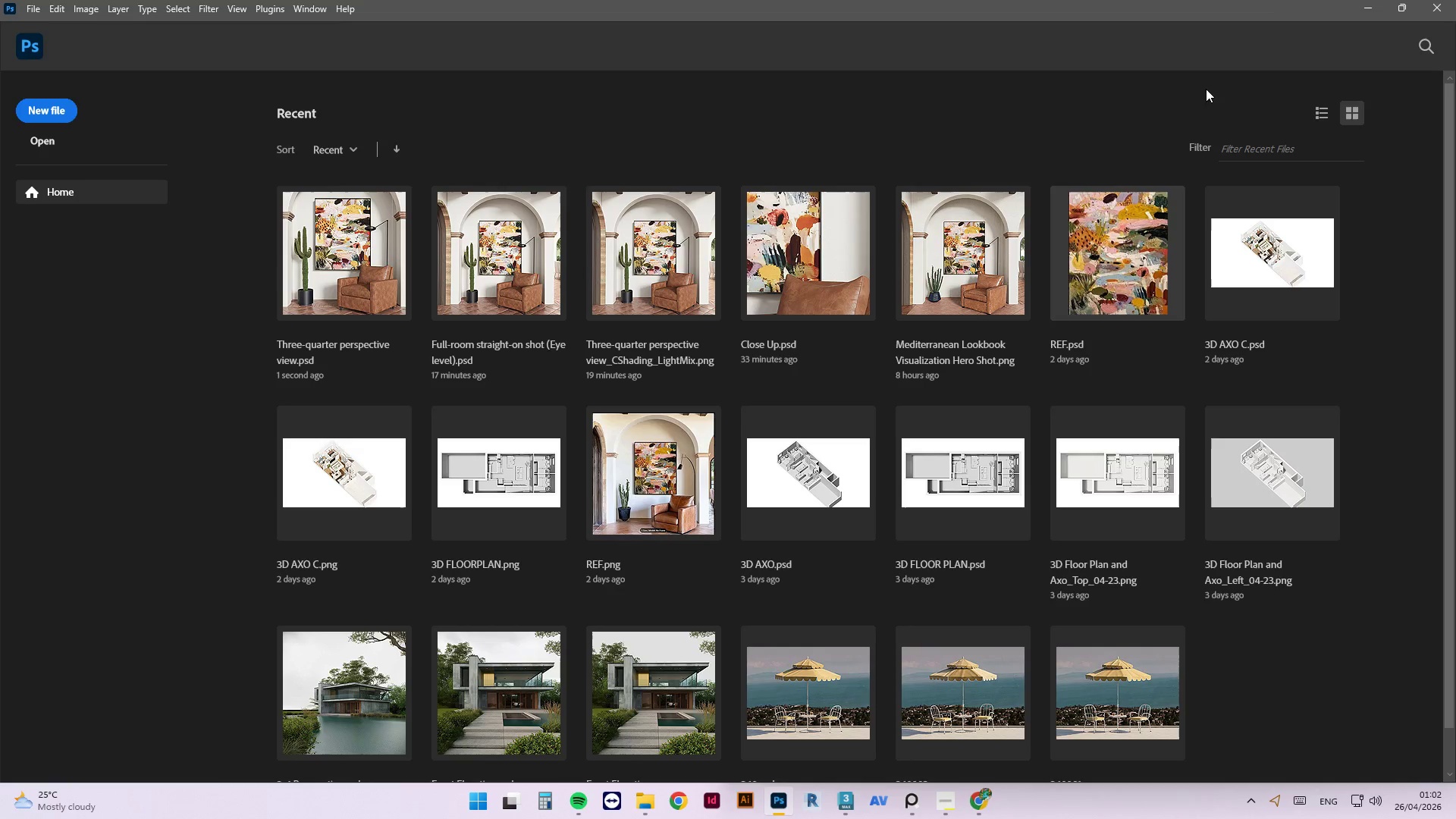 
left_click([1369, 5])
 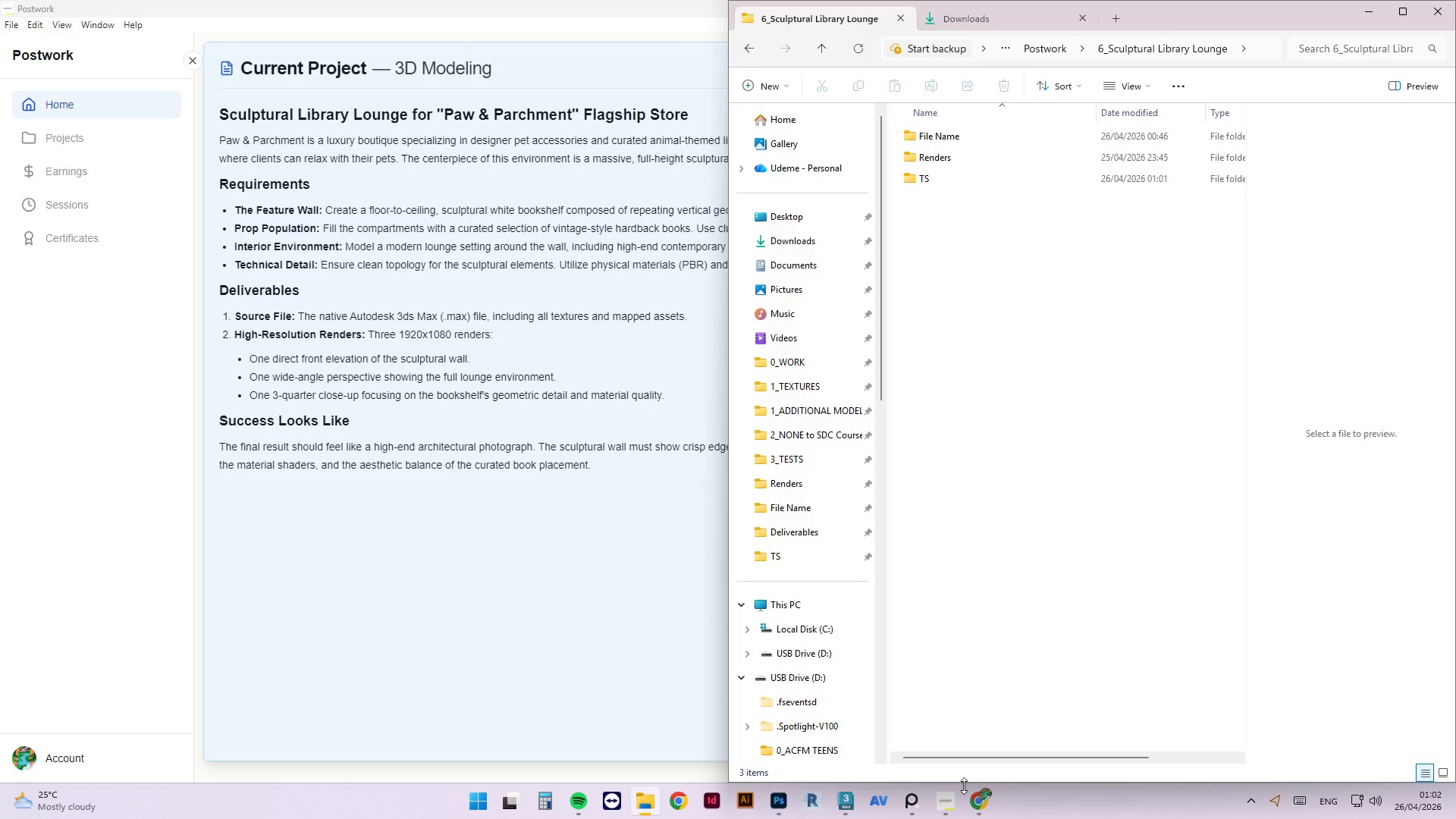 
left_click([854, 811])
 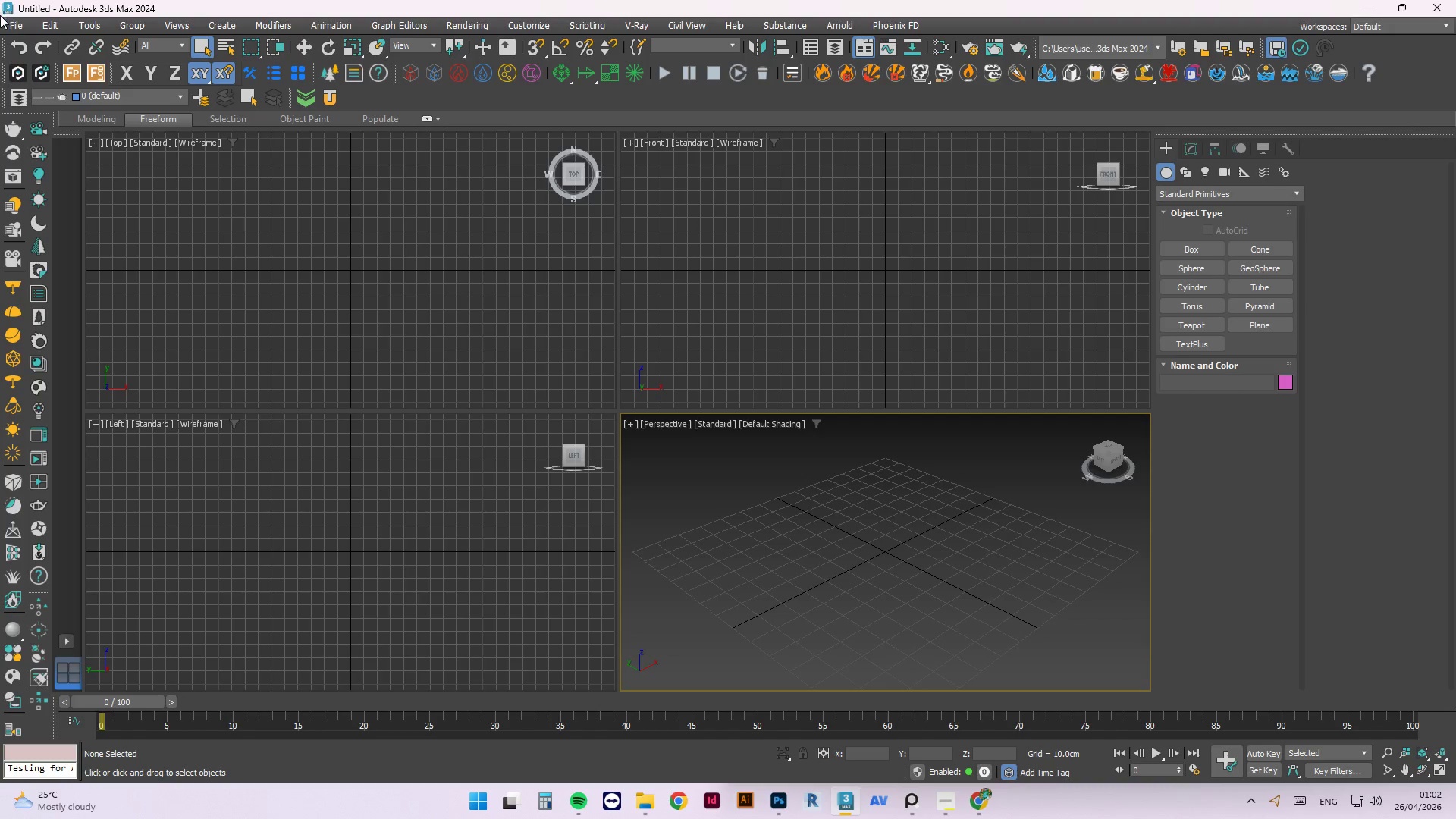 
left_click([11, 18])
 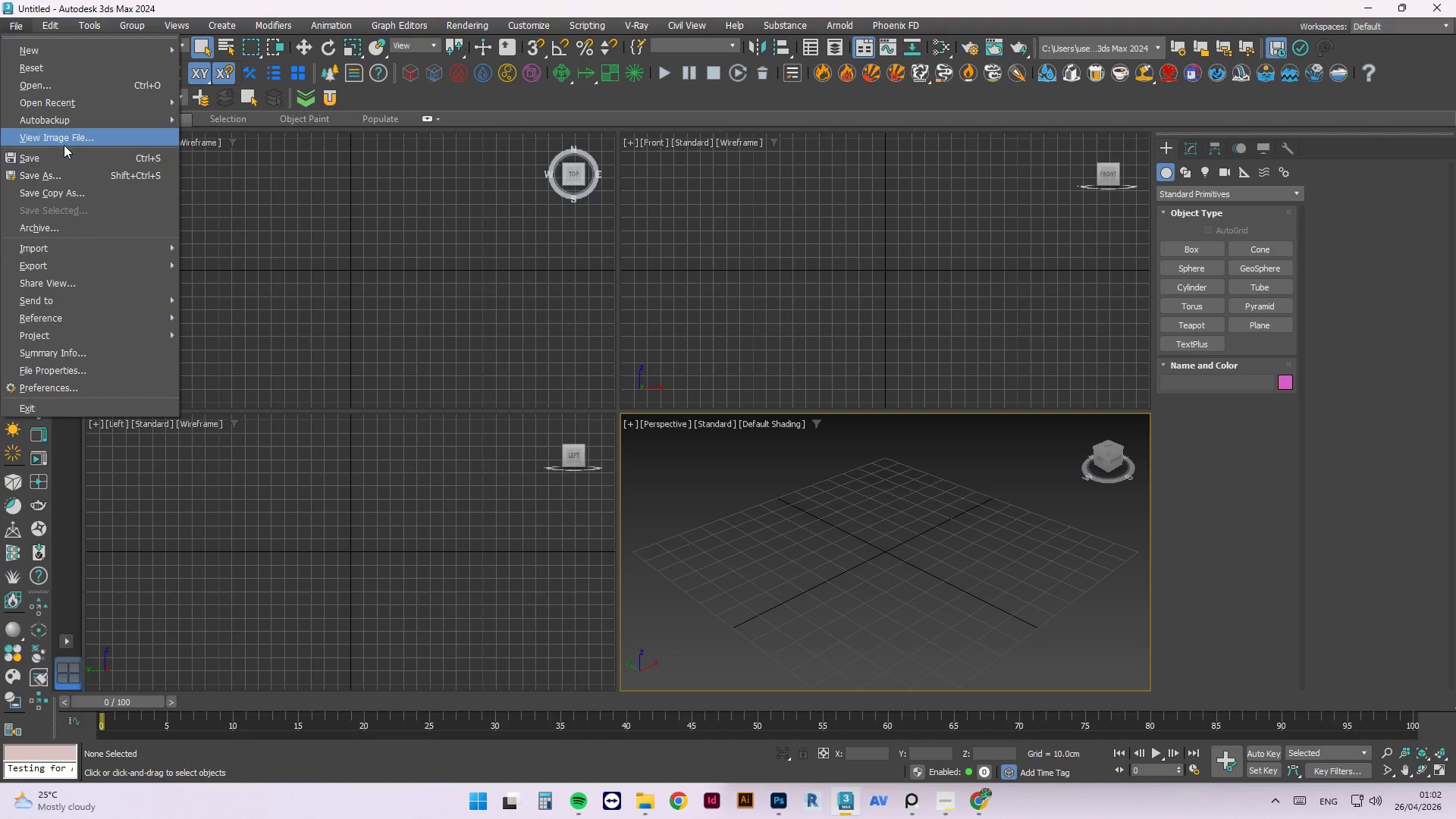 
left_click([55, 177])
 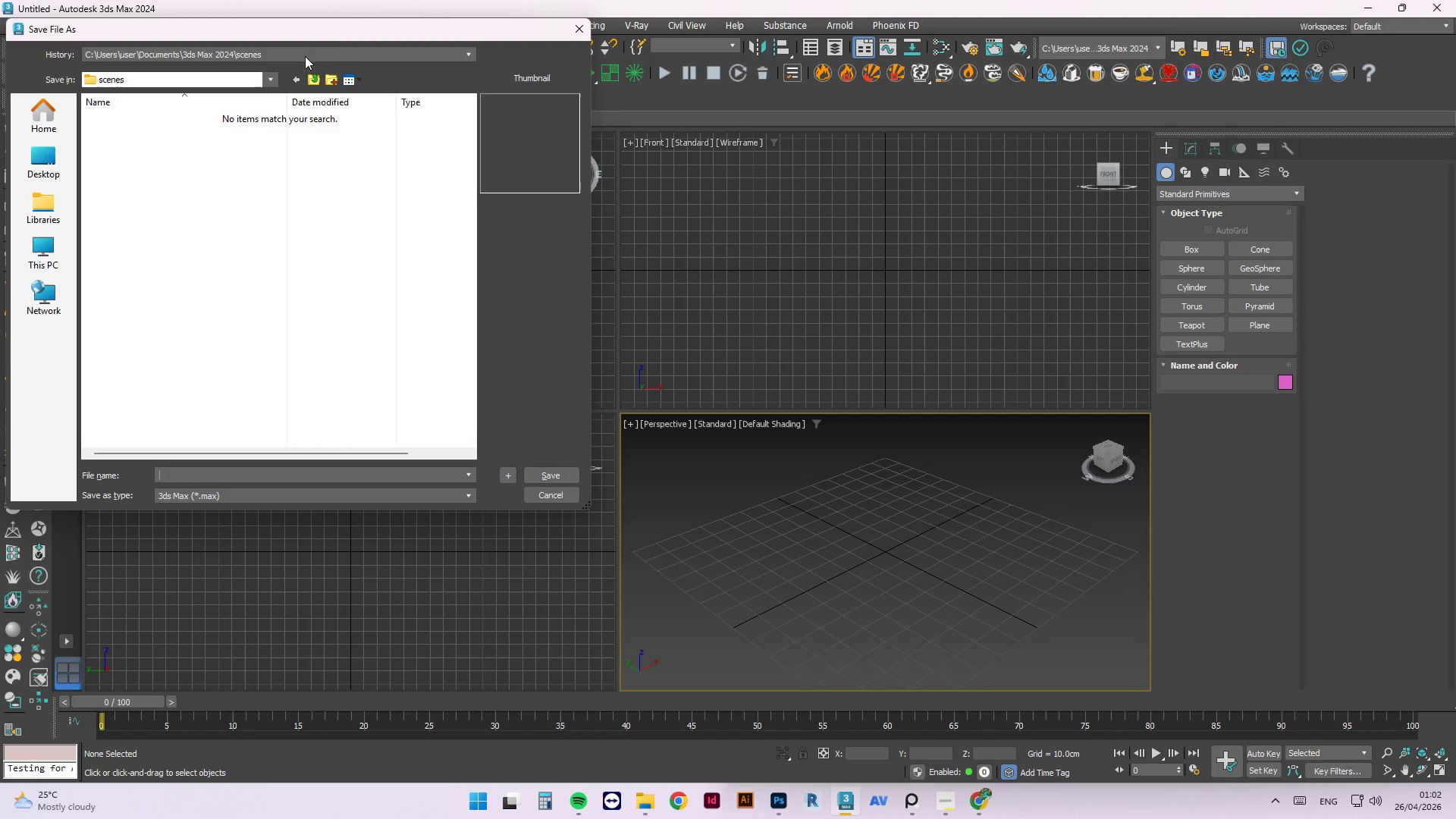 
left_click([28, 166])
 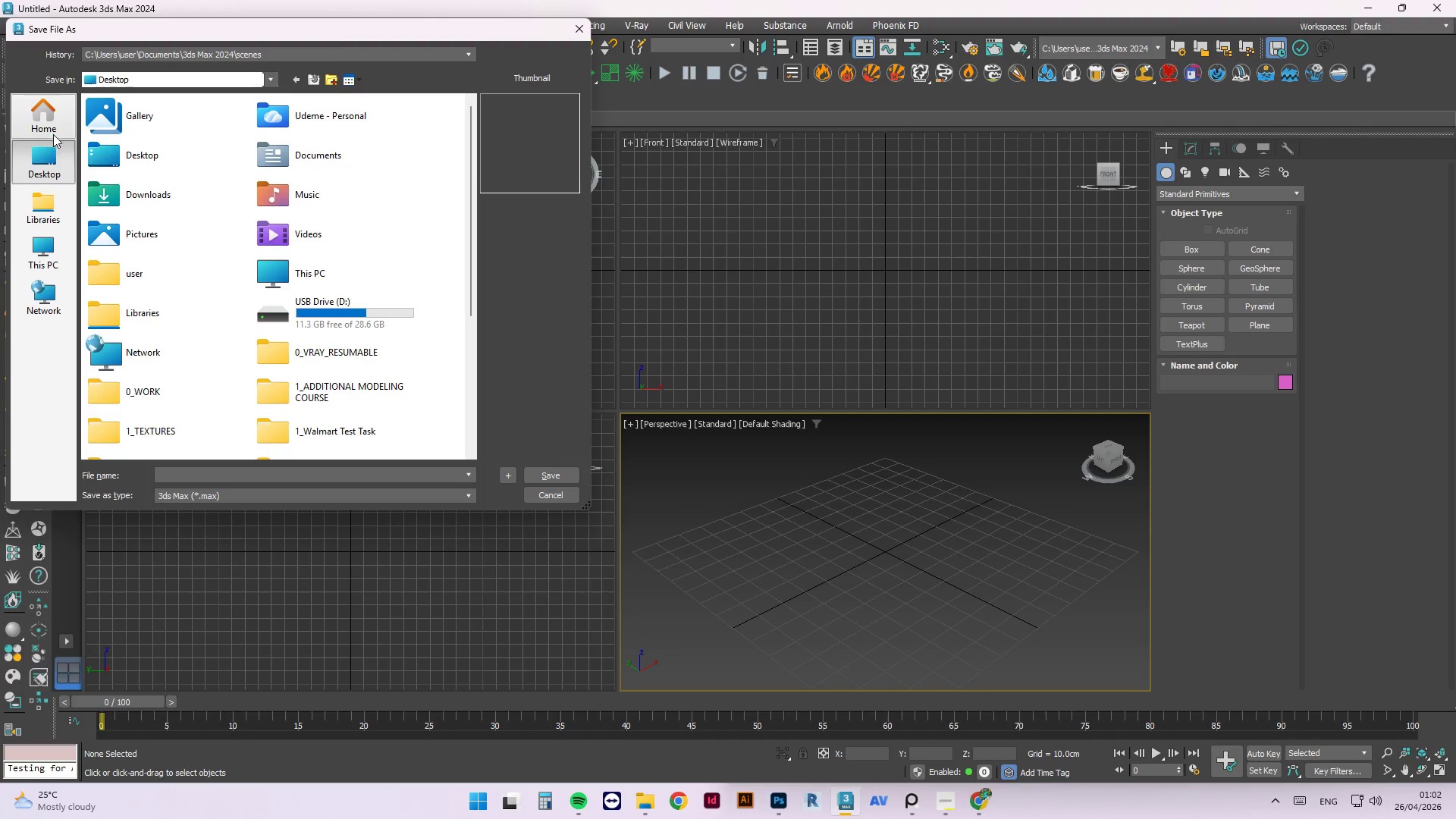 
left_click([42, 209])
 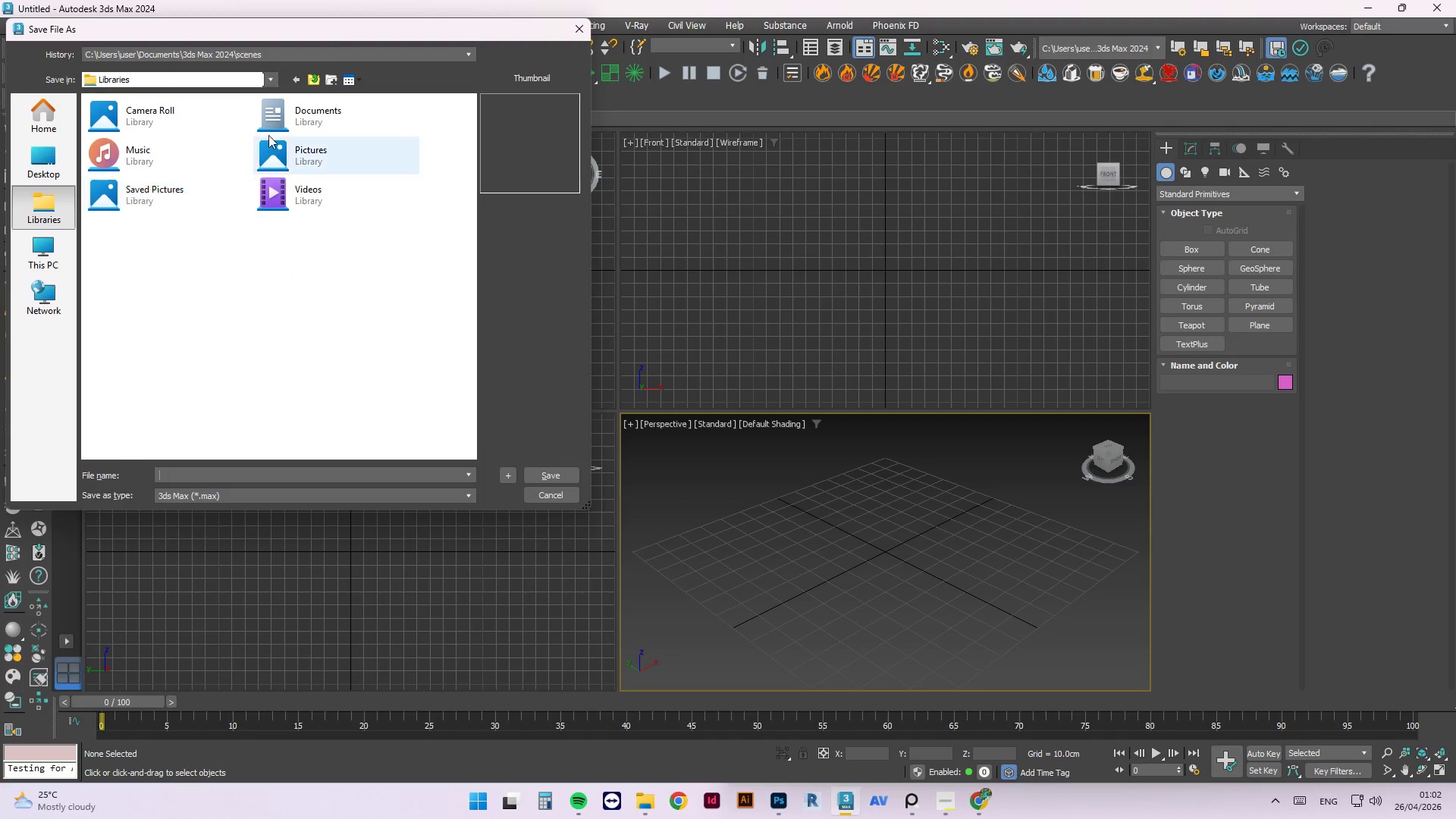 
double_click([312, 126])
 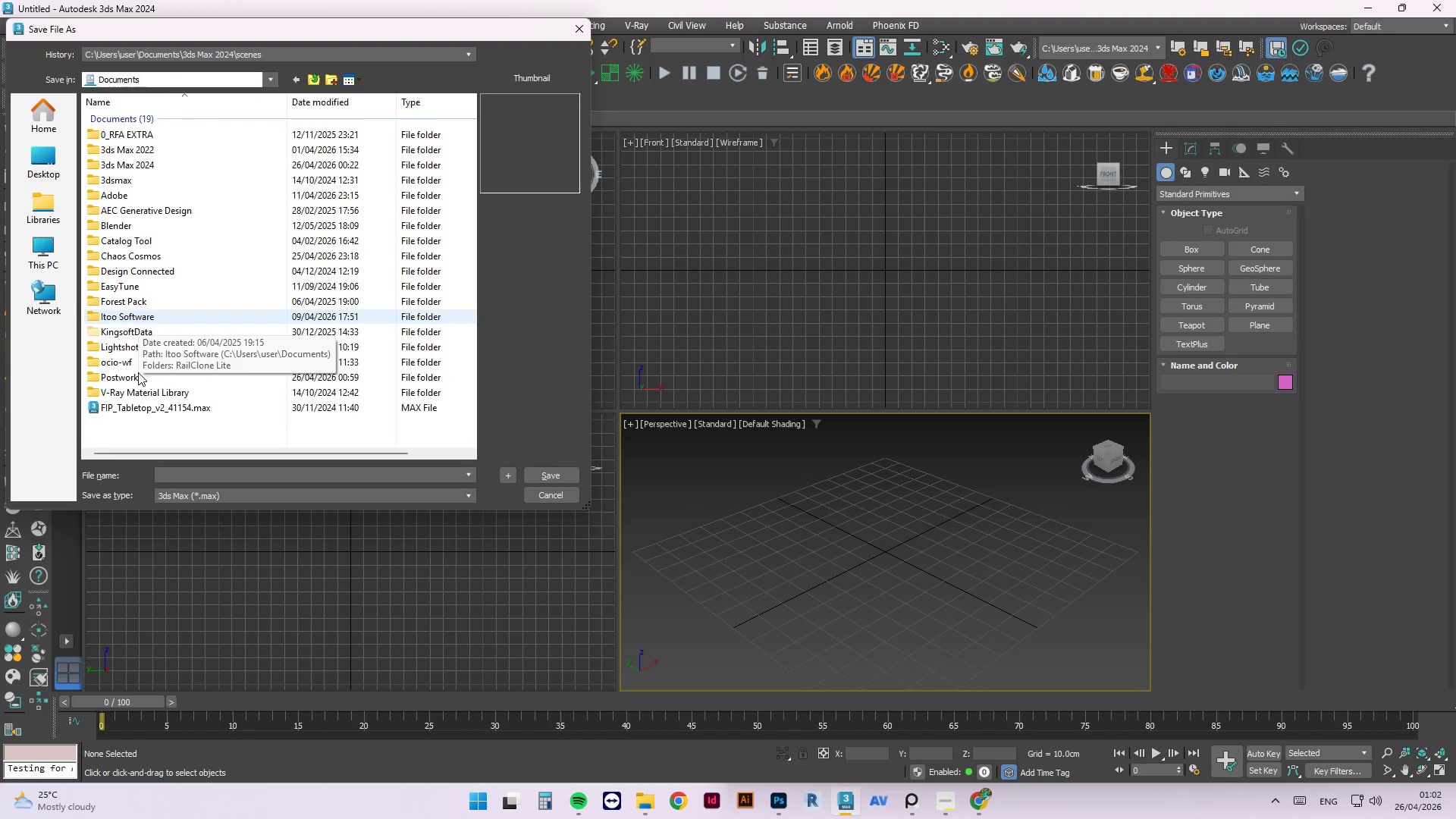 
double_click([129, 374])
 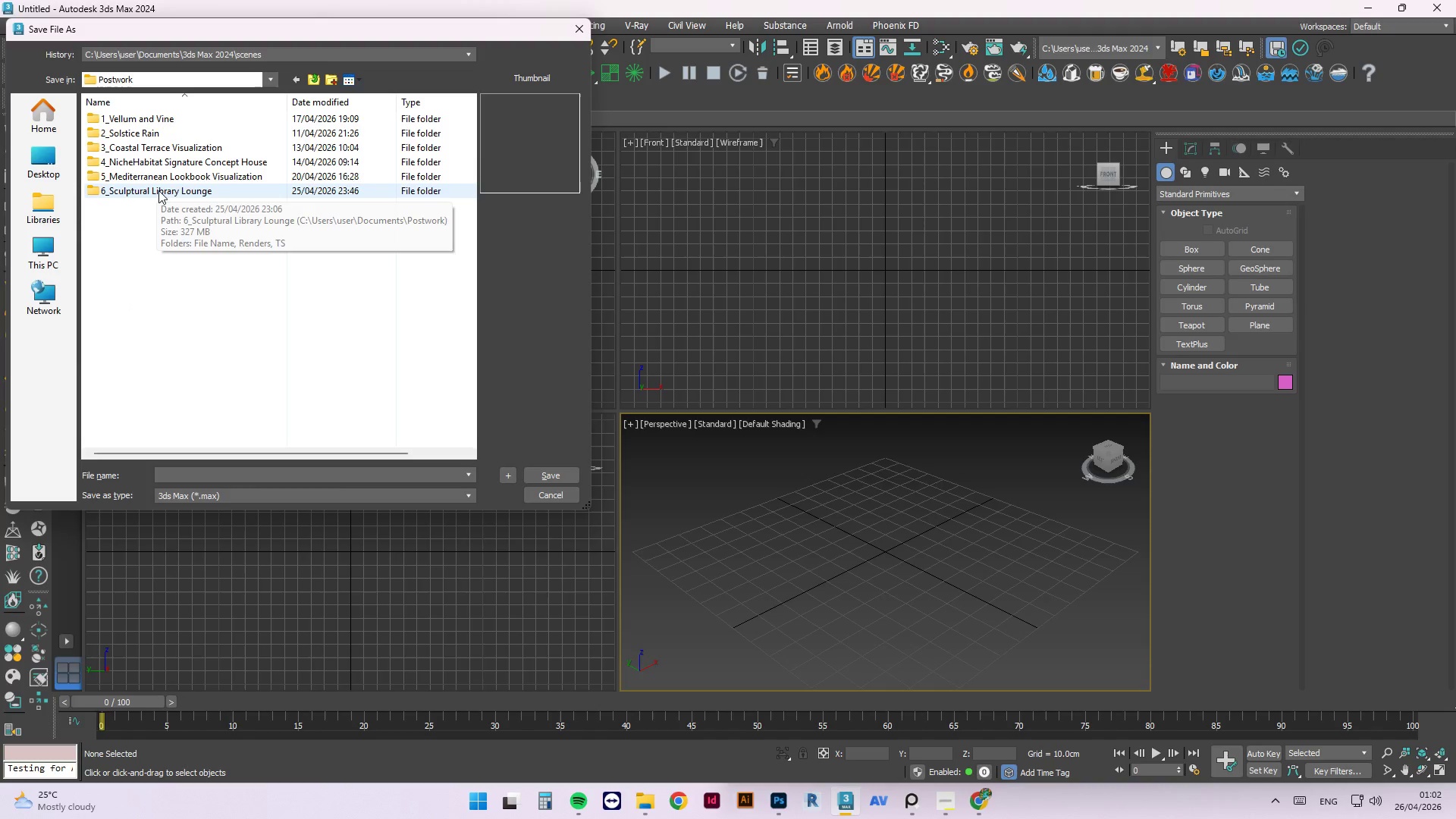 
double_click([158, 190])
 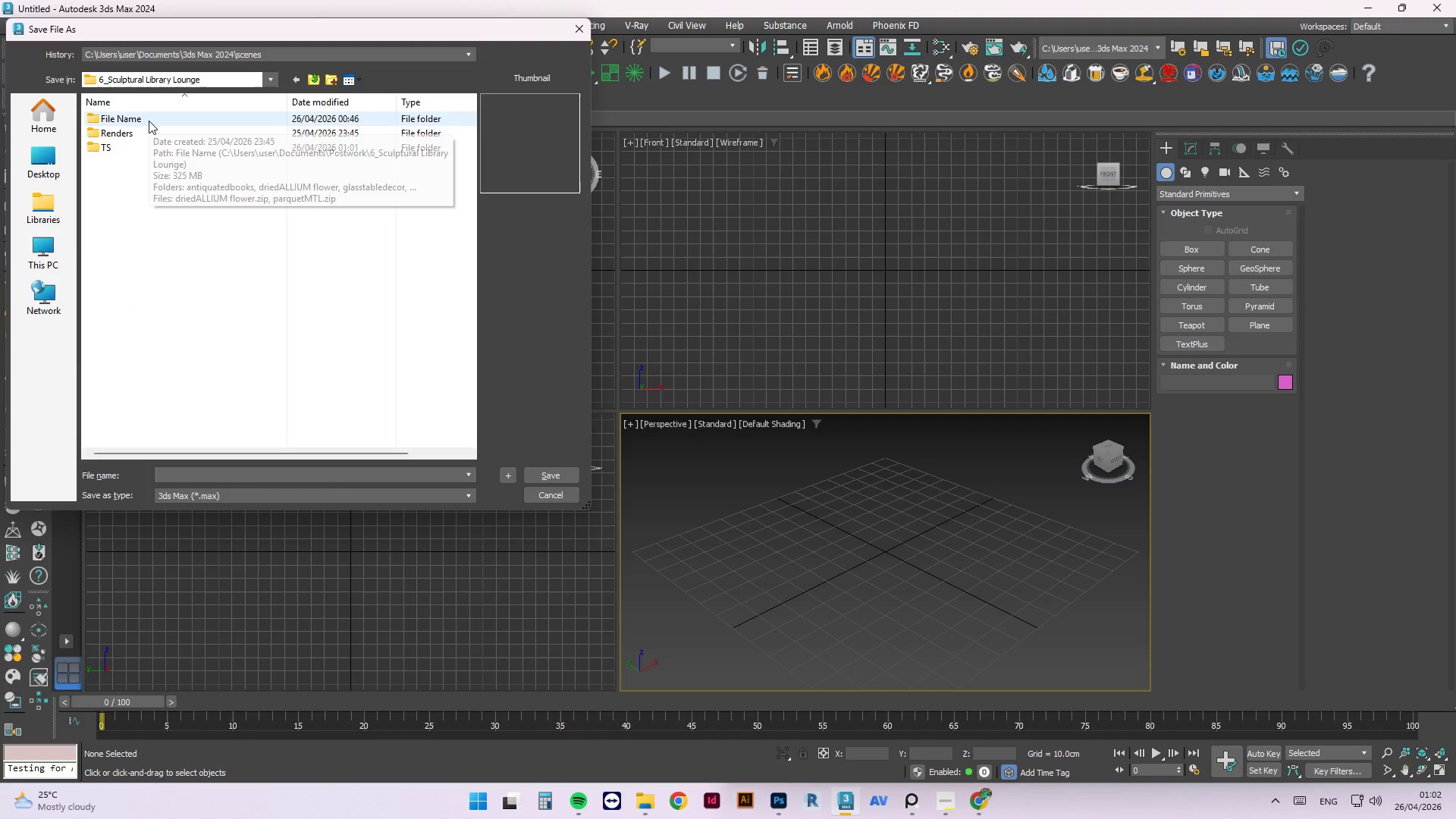 
double_click([149, 121])
 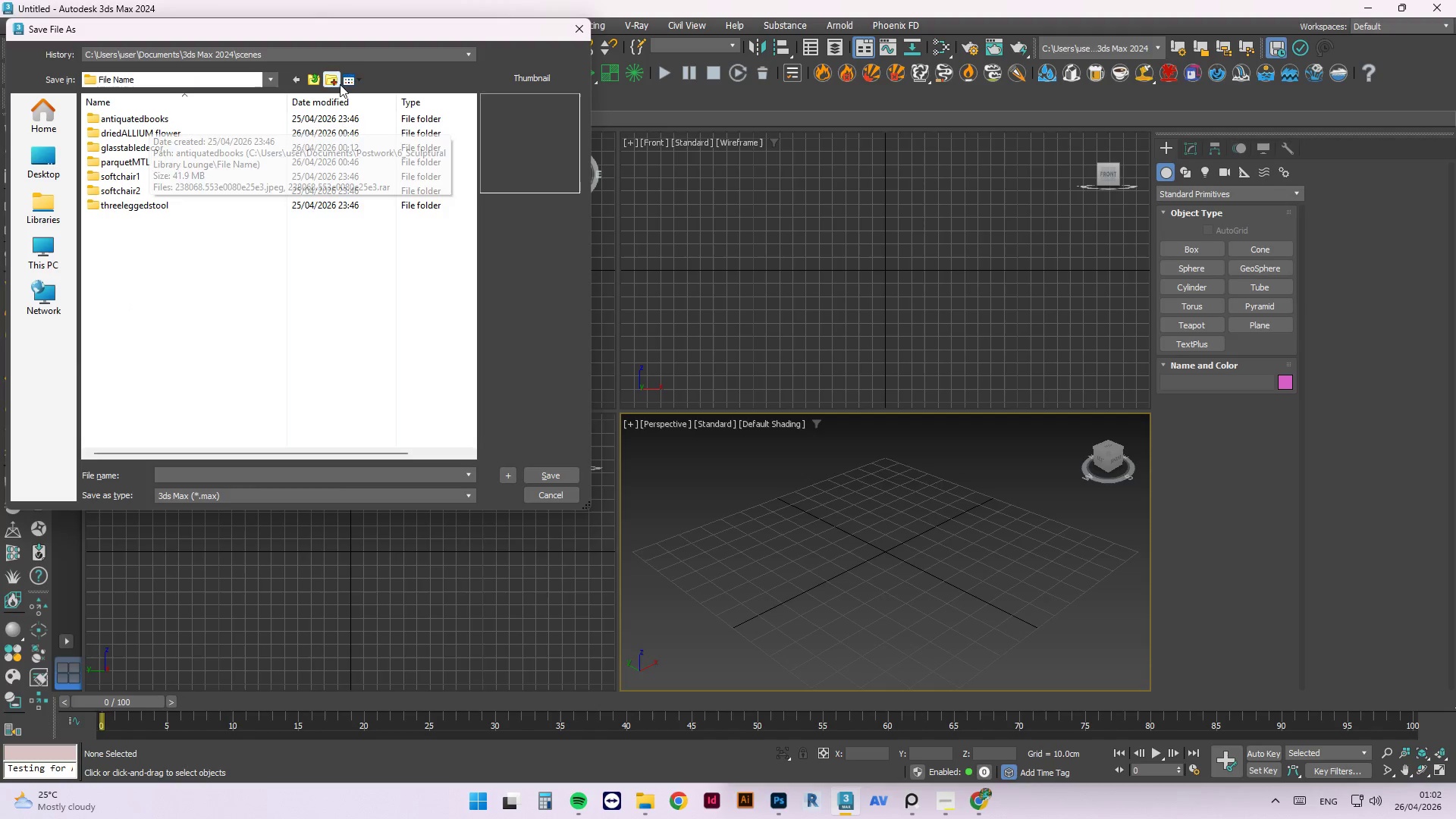 
left_click([313, 85])
 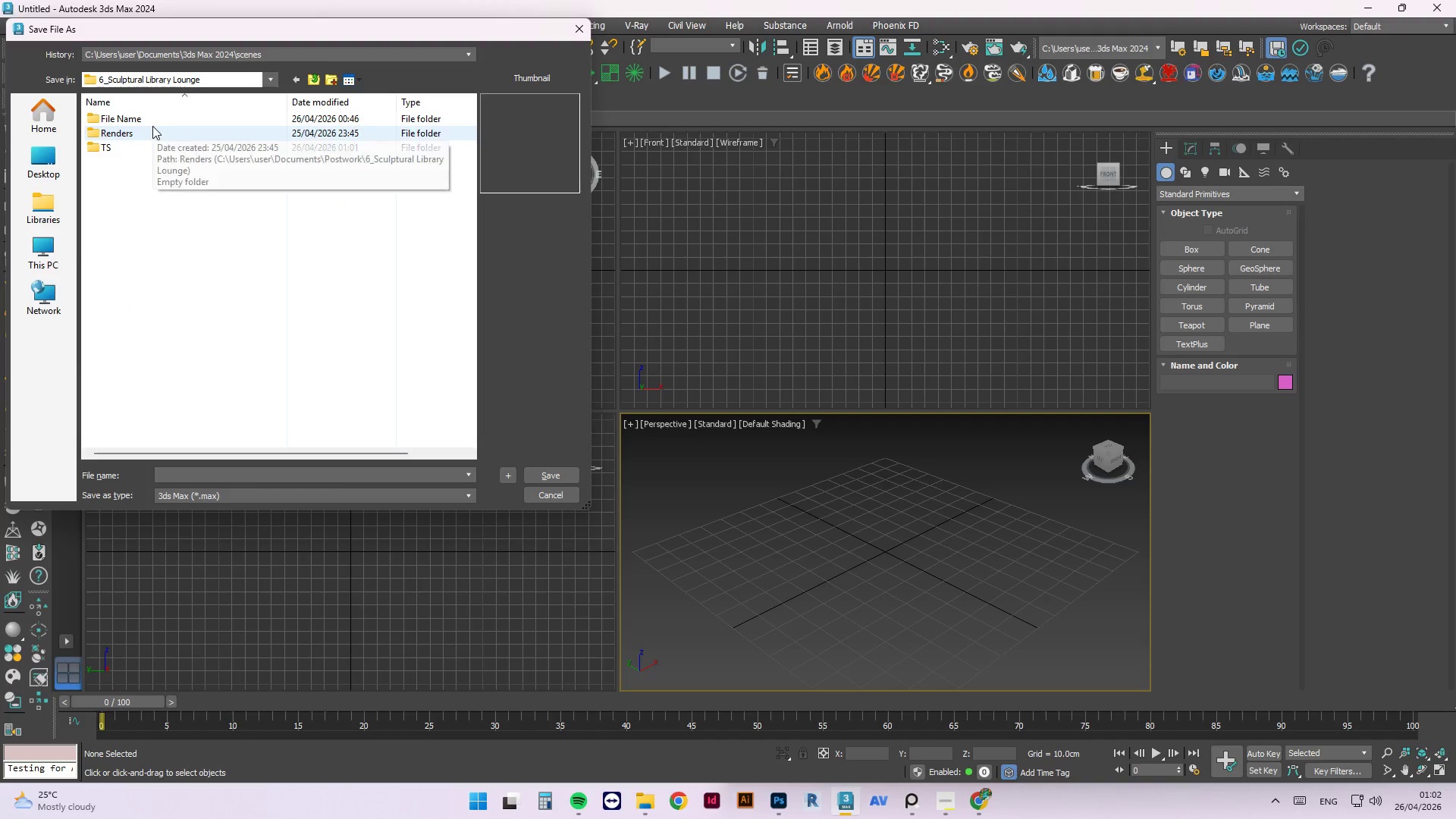 
double_click([154, 120])
 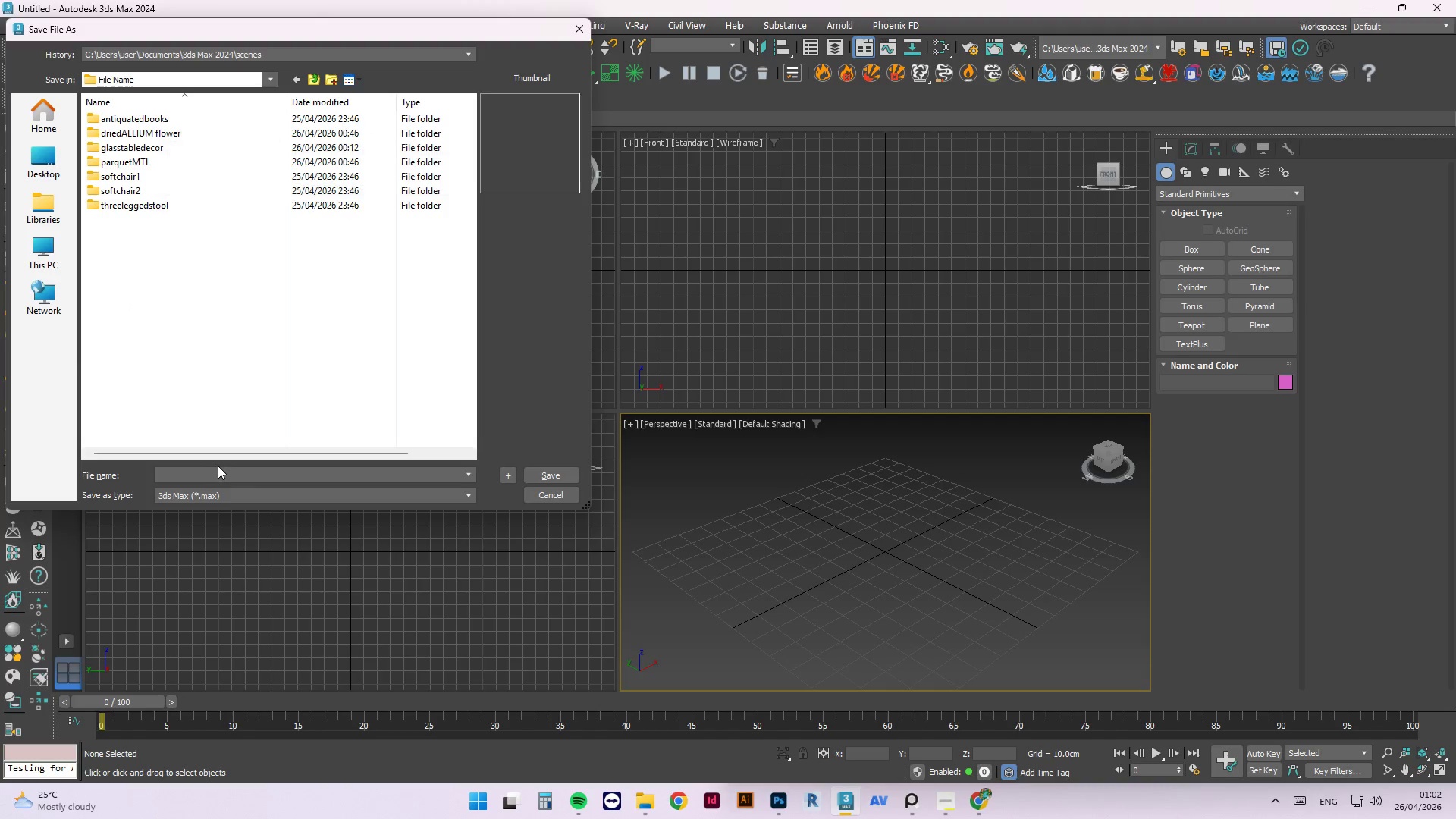 
double_click([218, 466])
 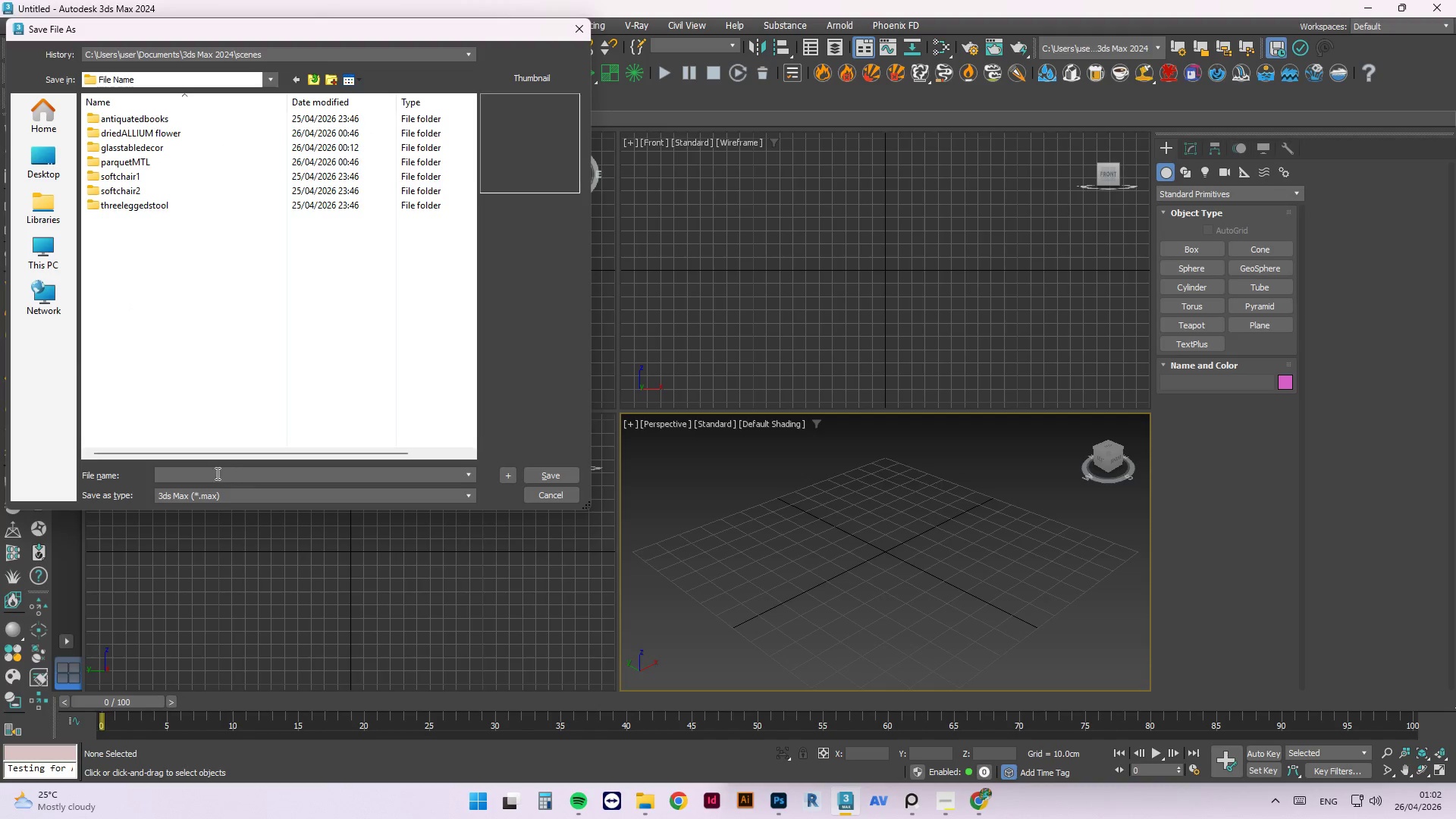 
triple_click([215, 476])
 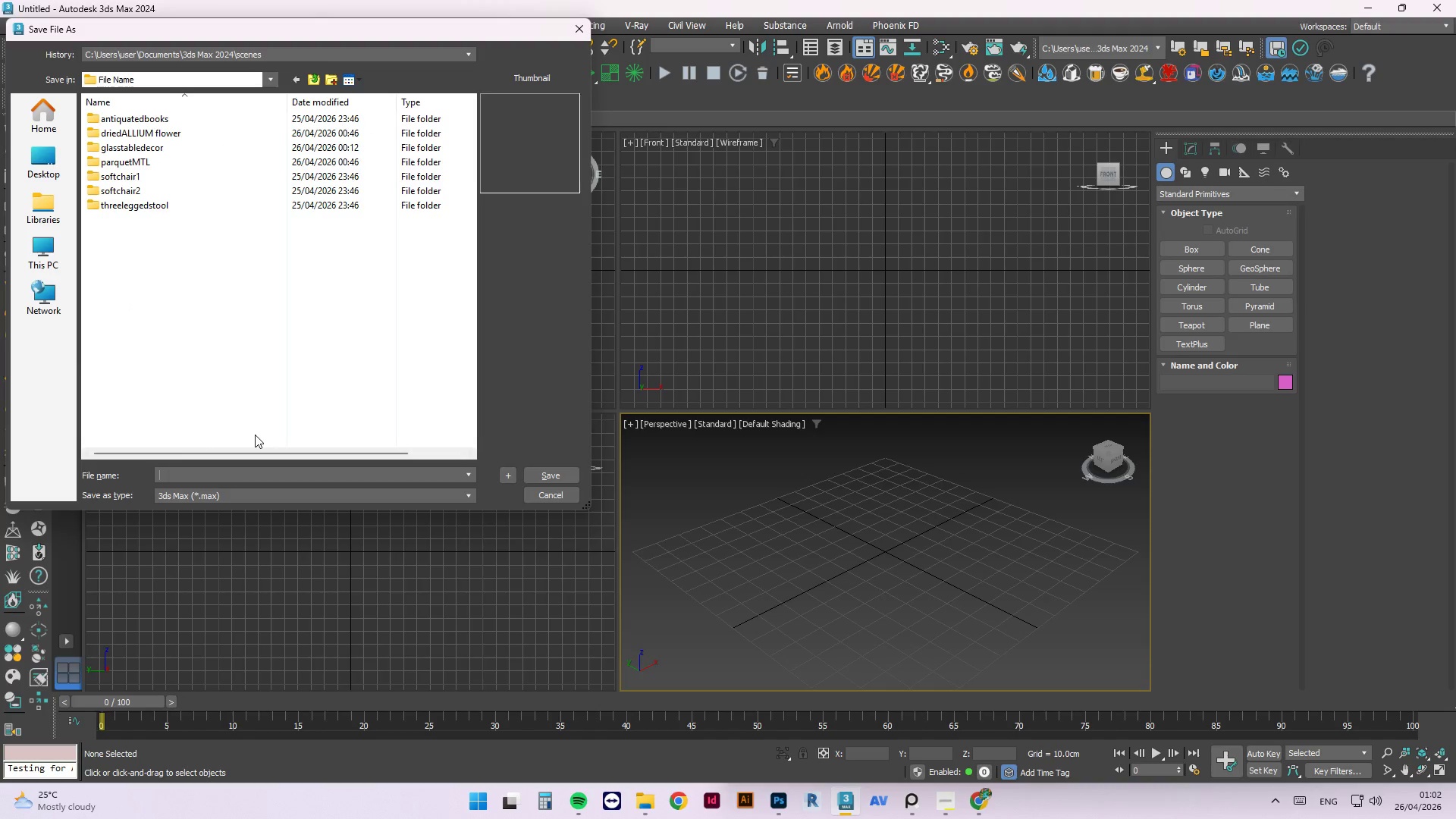 
type(sCUL)
key(Backspace)
key(Backspace)
key(Backspace)
key(Backspace)
key(Backspace)
type(Sculptural Library Lounge)
 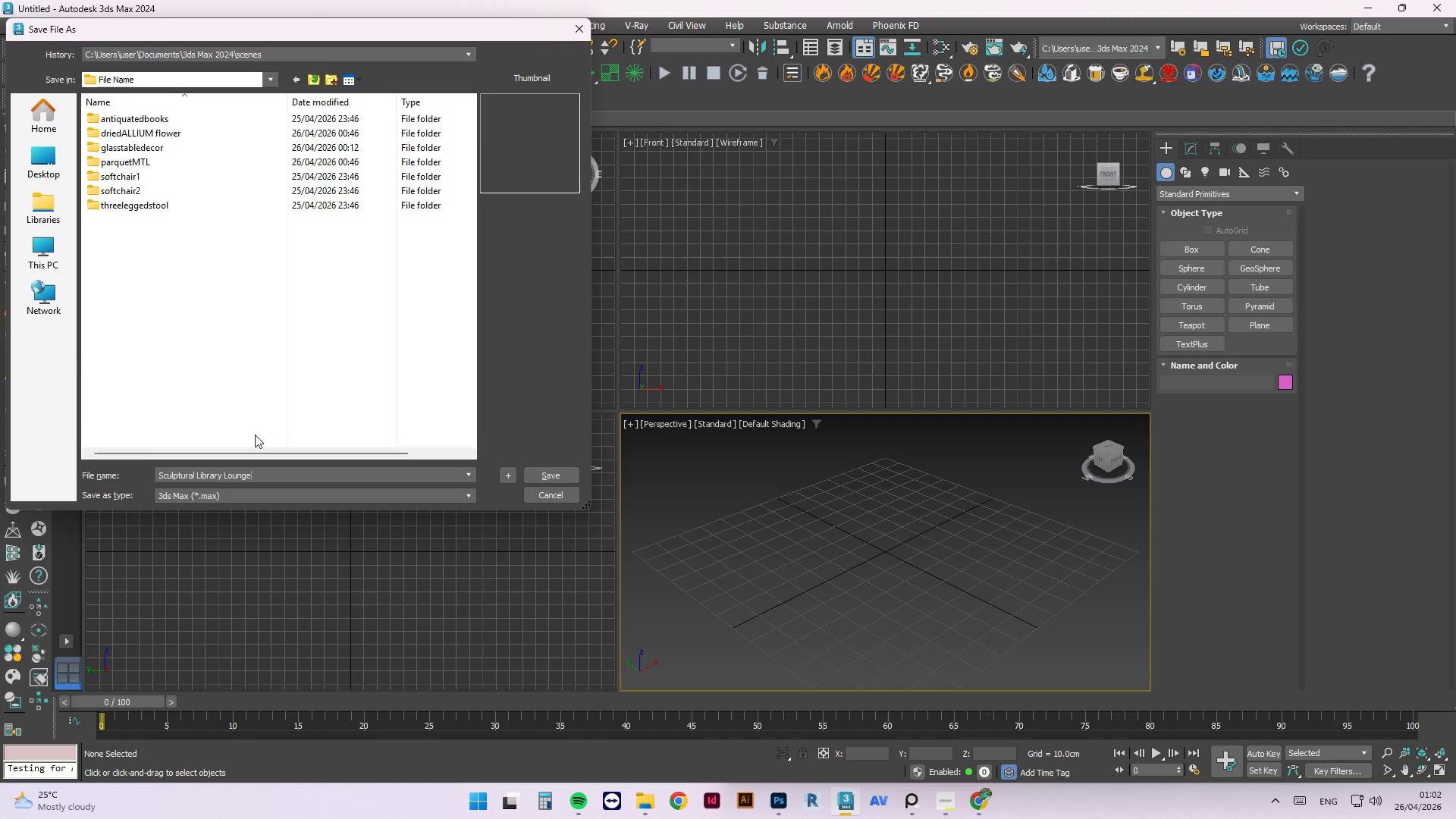 
key(Enter)
 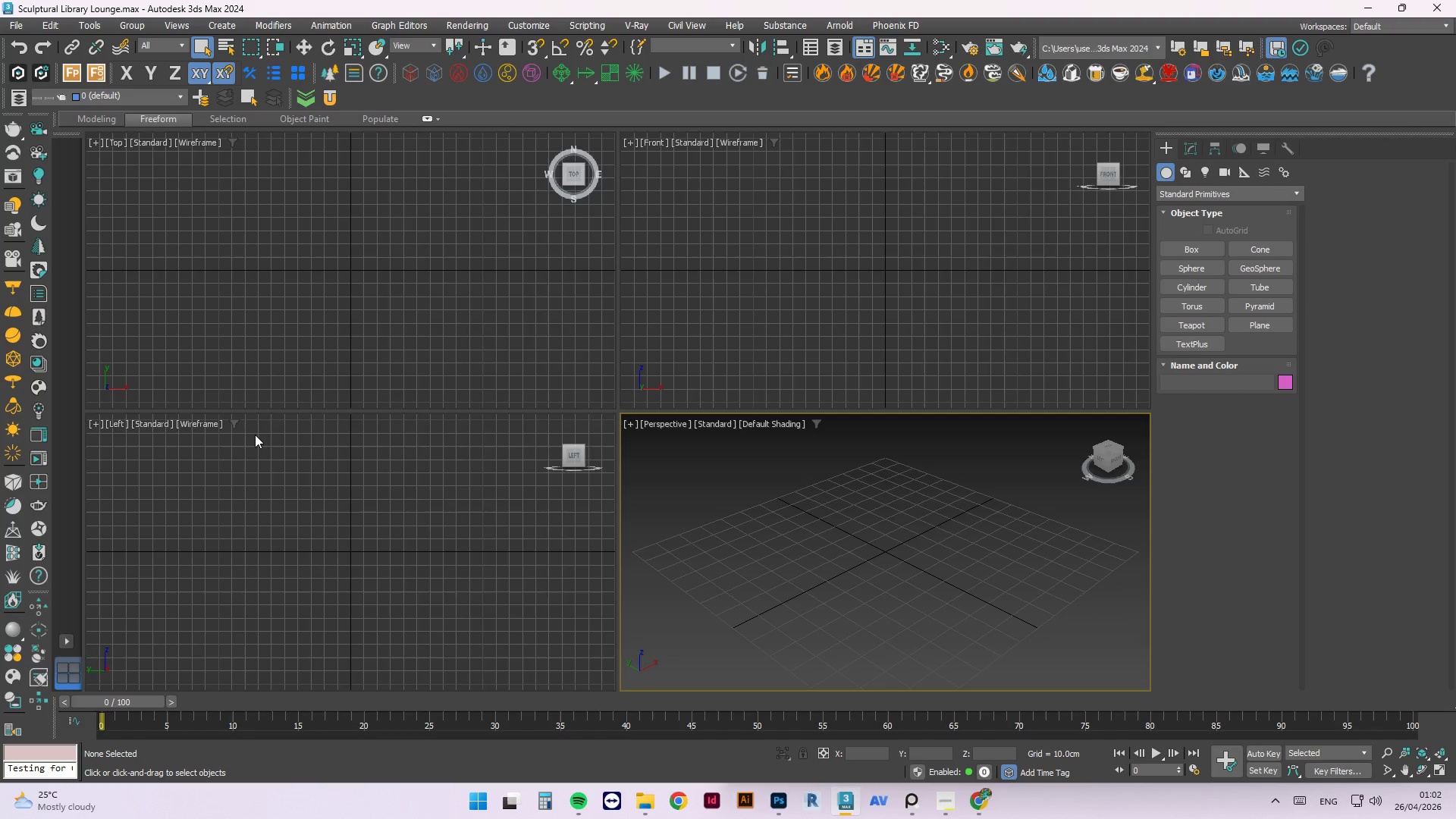 
wait(5.98)
 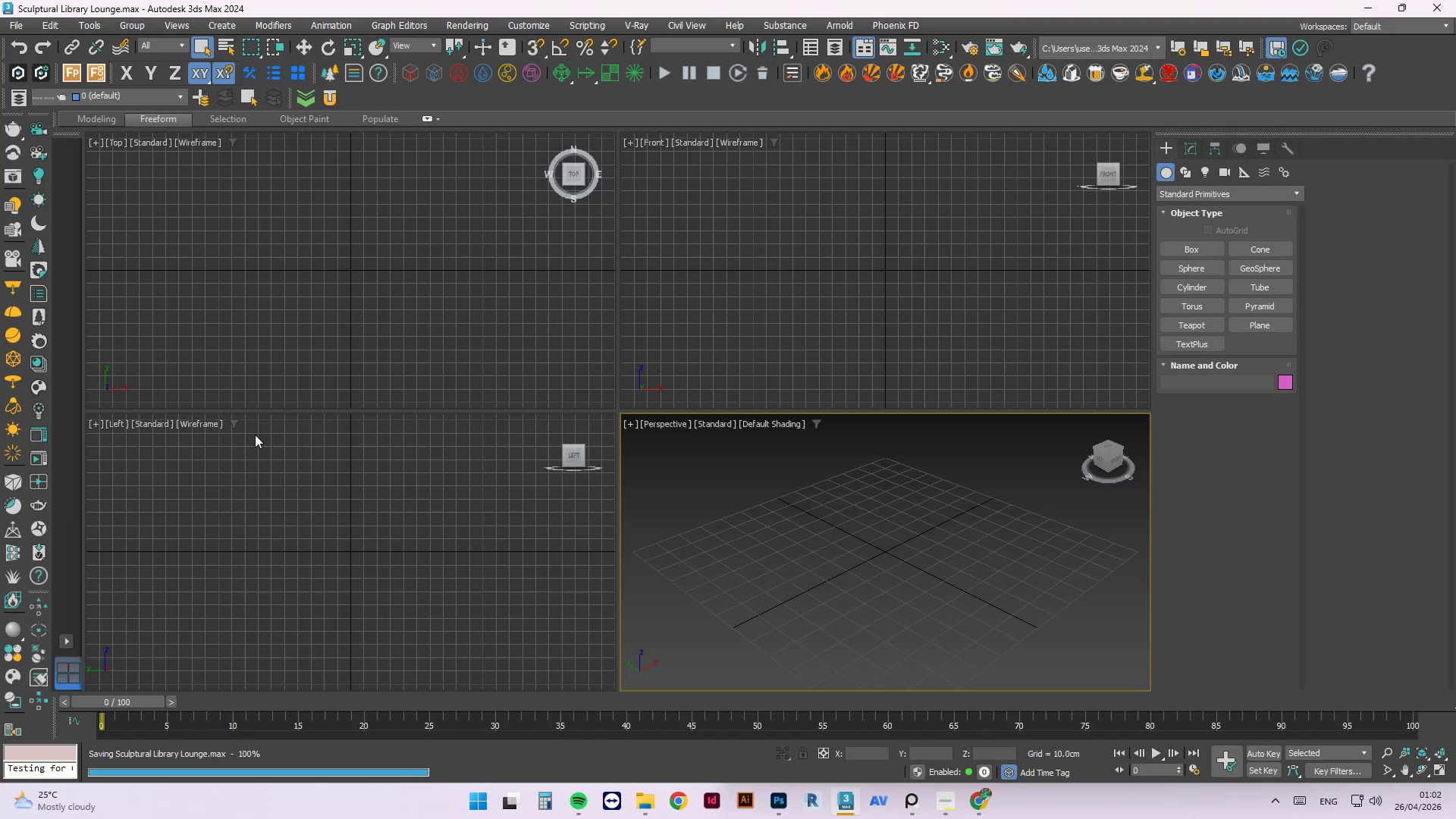 
left_click([751, 648])
 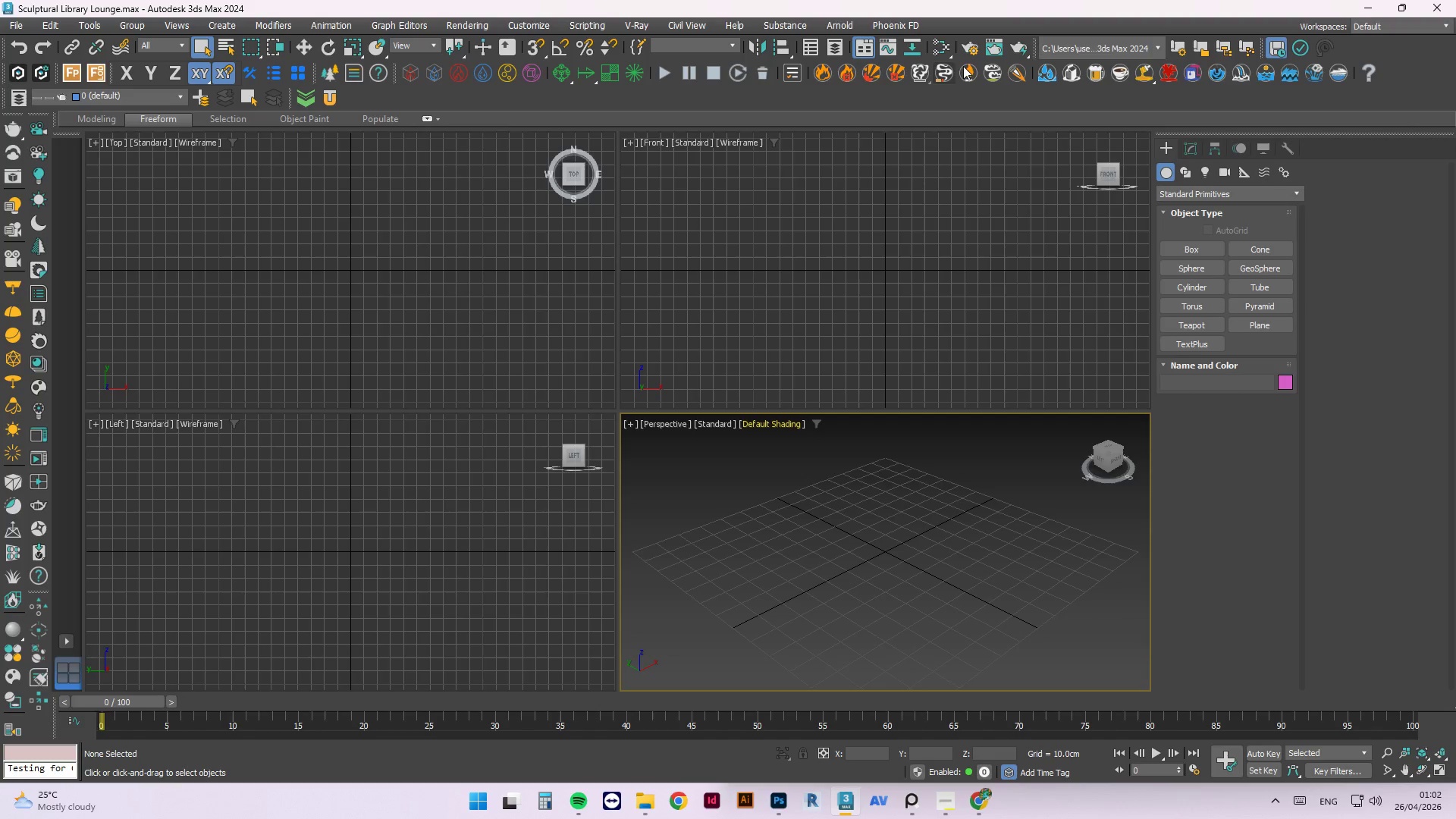 
left_click([965, 46])
 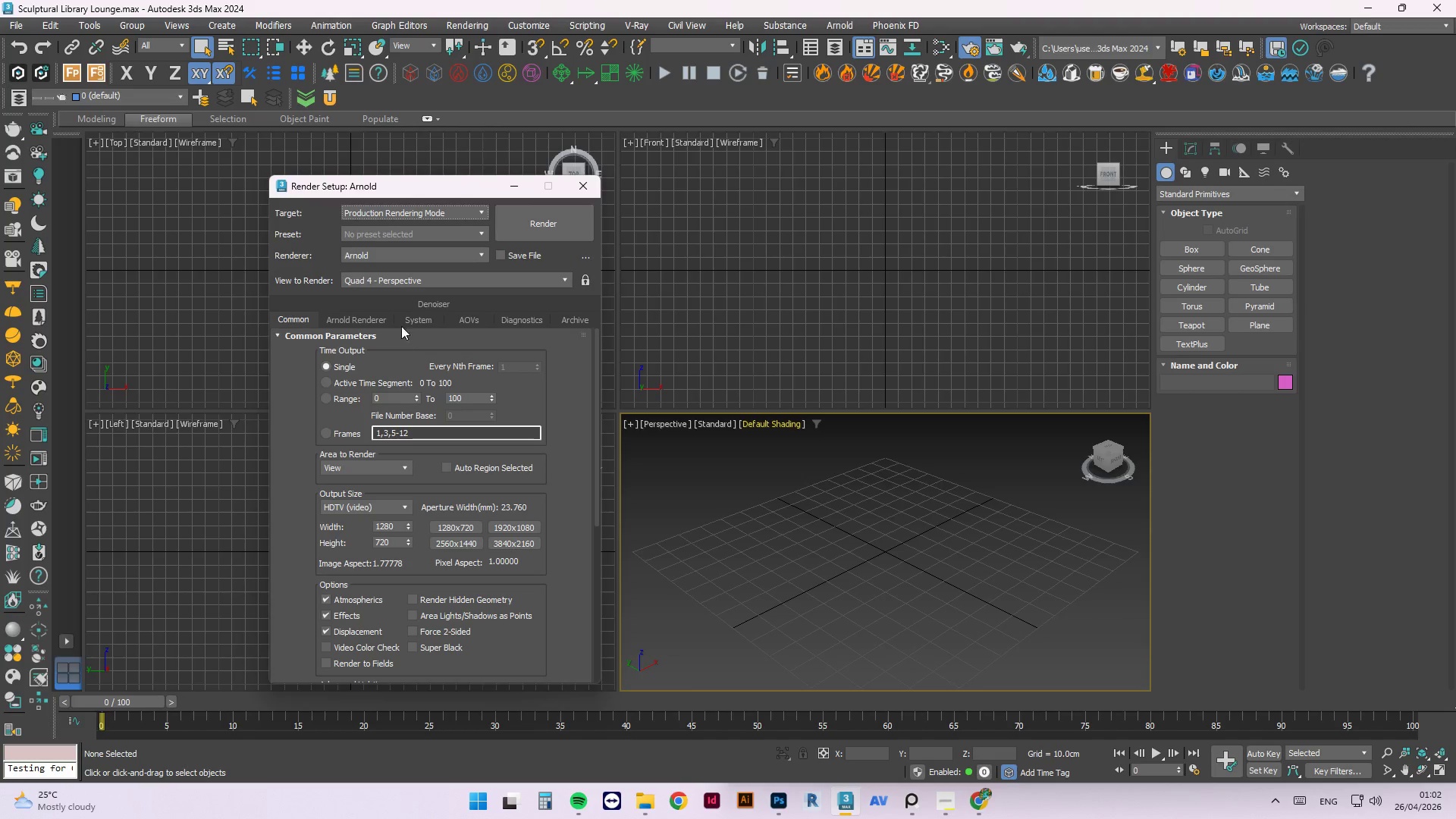 
left_click([398, 256])
 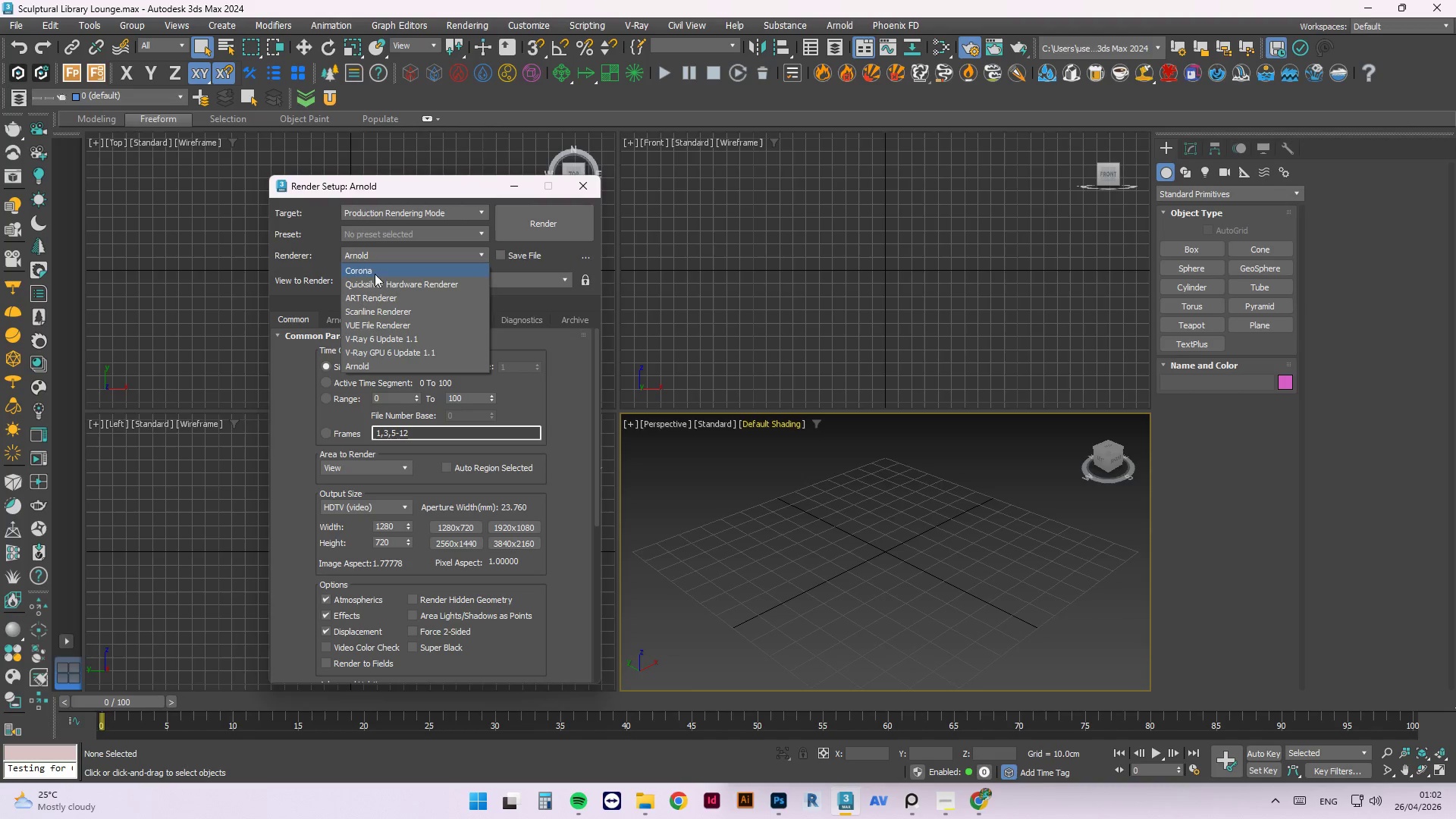 
left_click([372, 273])
 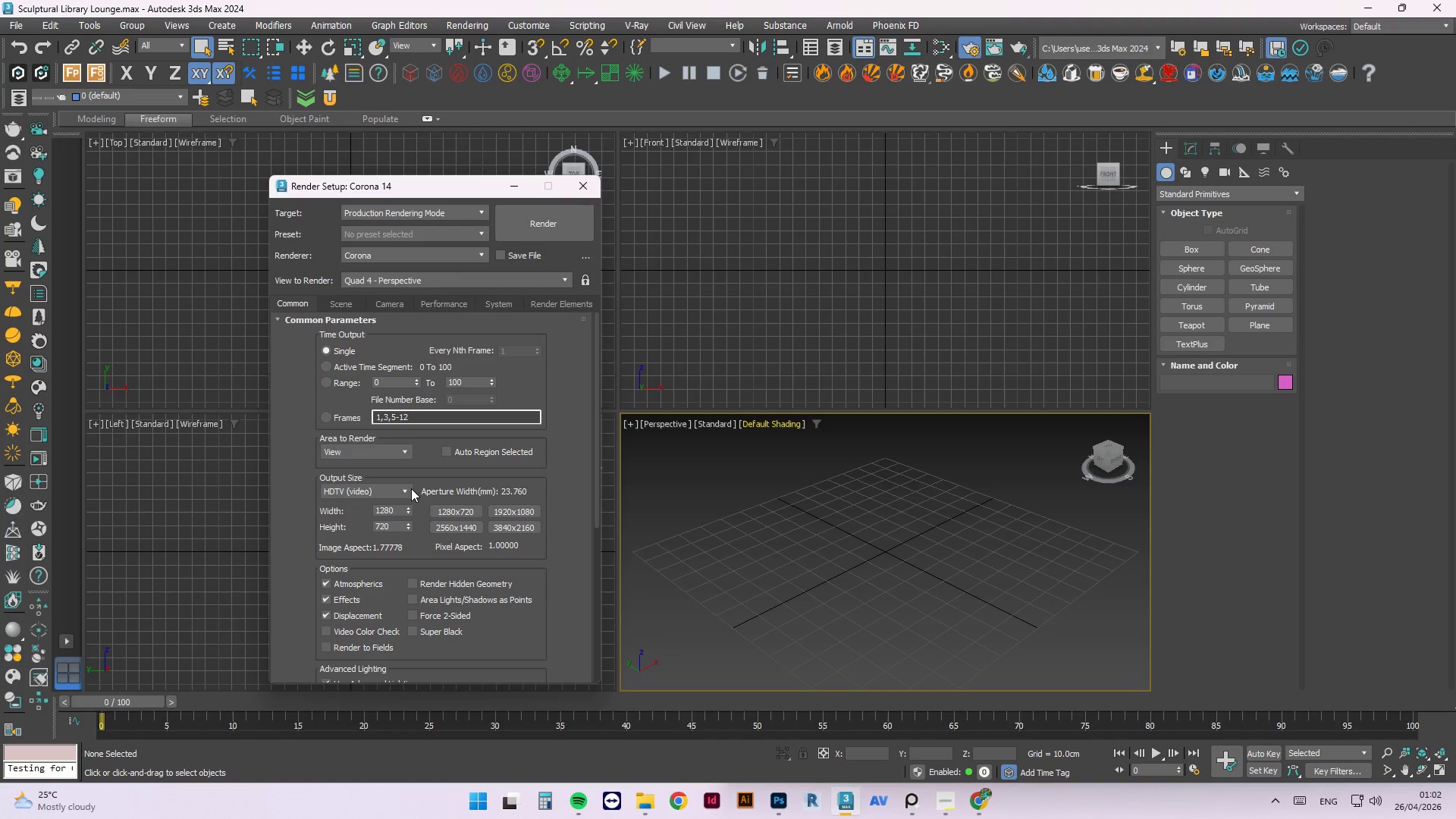 
left_click([386, 488])
 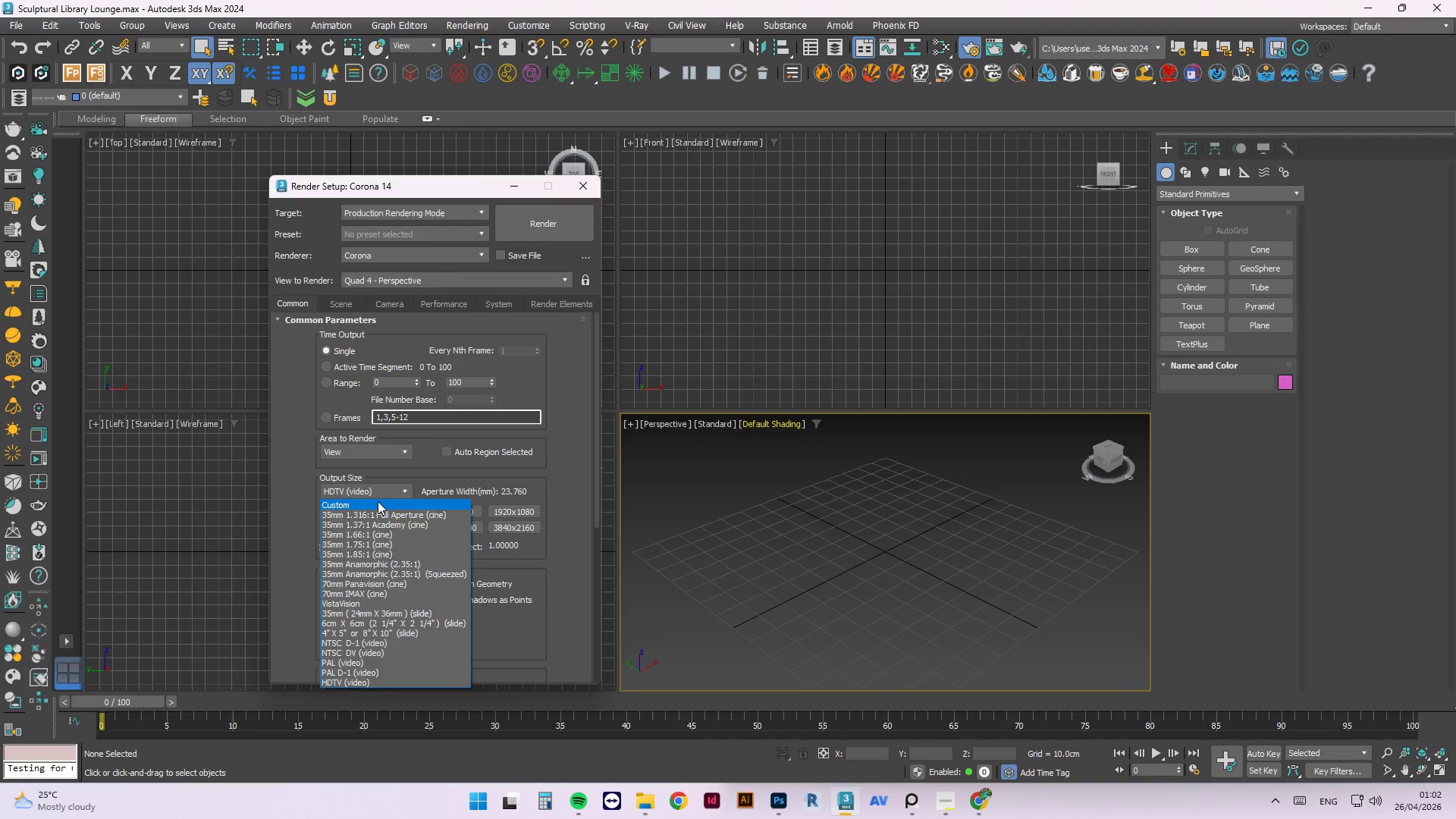 
left_click([378, 501])
 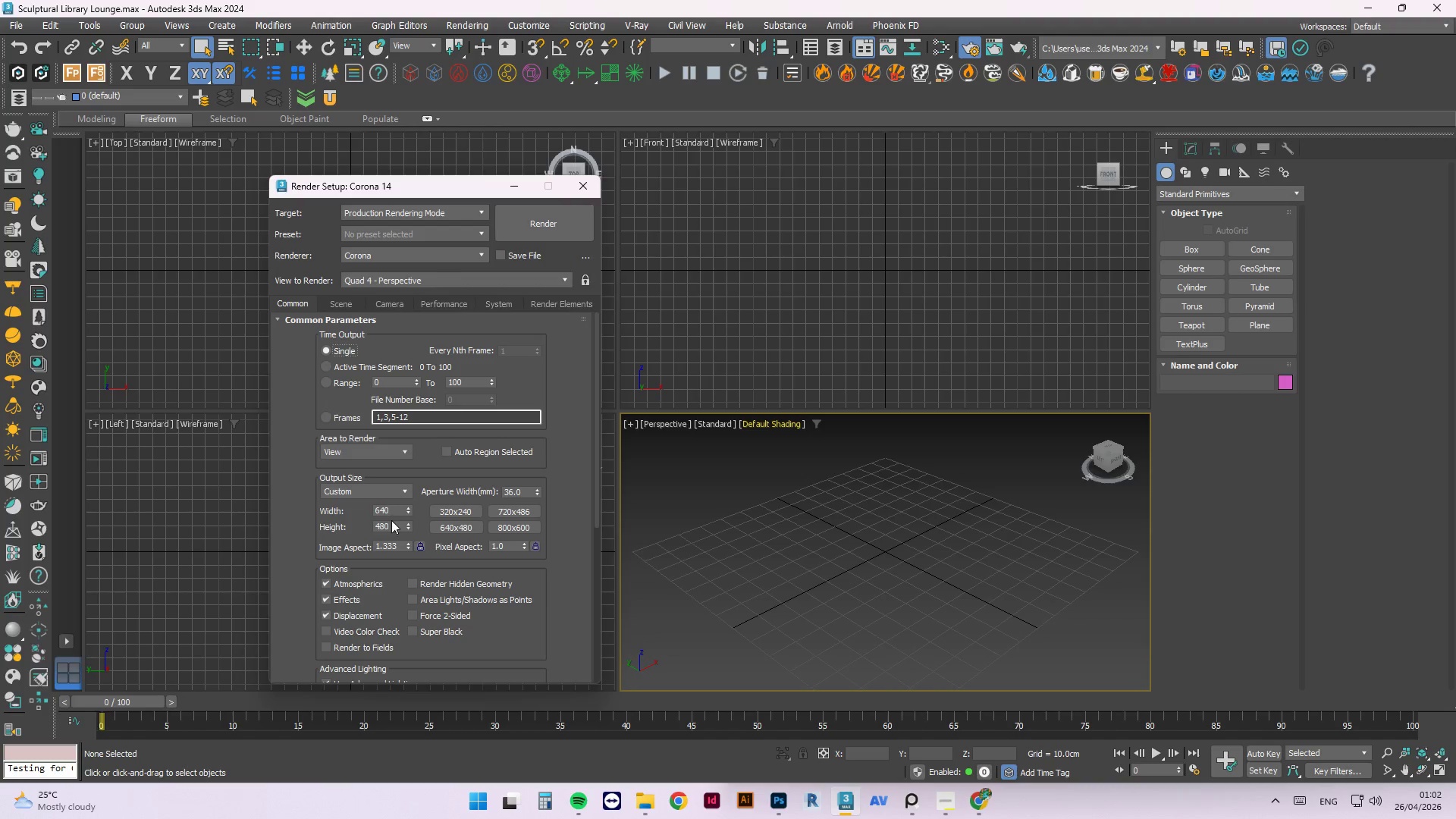 
left_click_drag(start_coordinate=[391, 523], to_coordinate=[354, 517])
 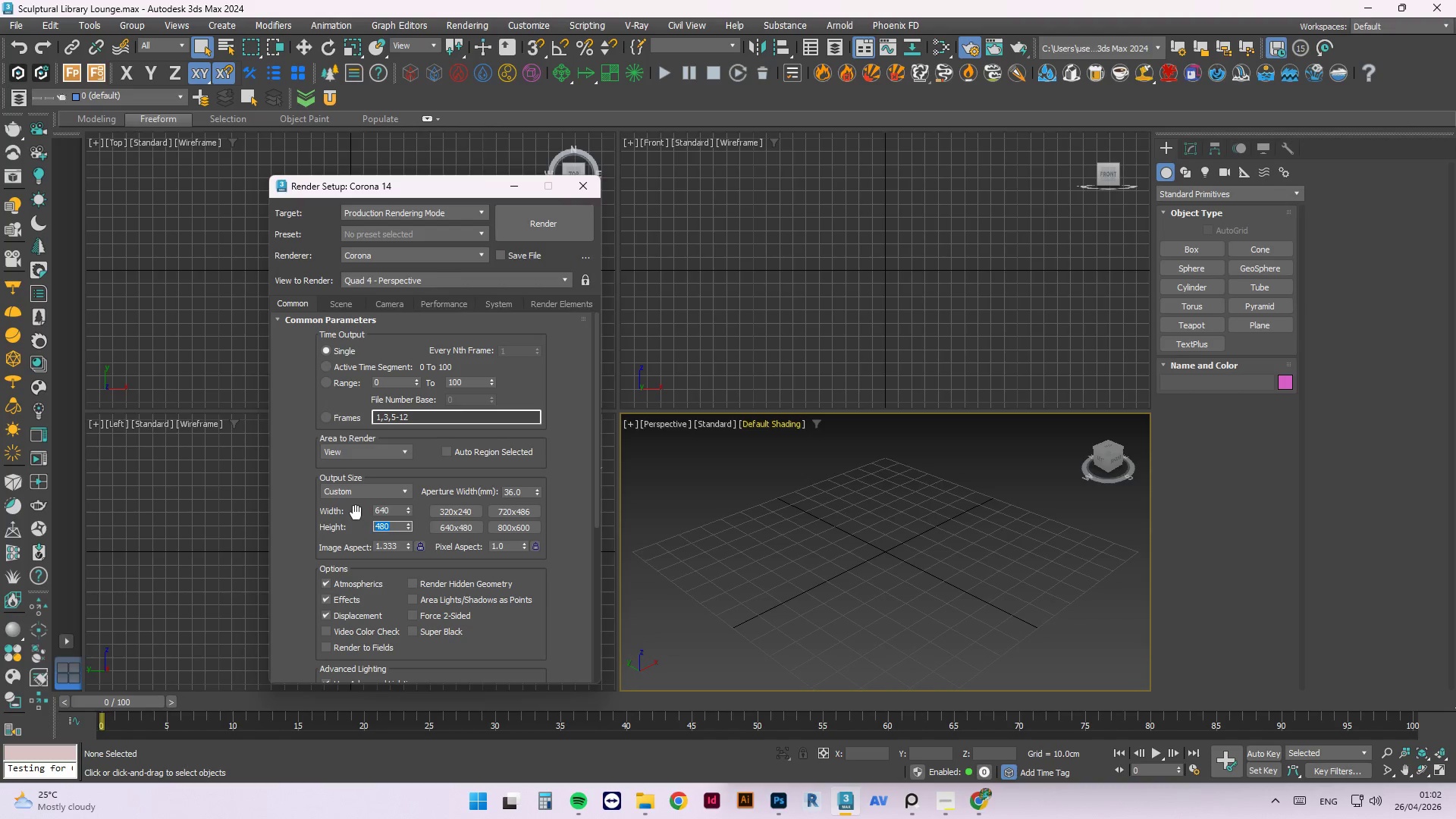 
key(Numpad1)
 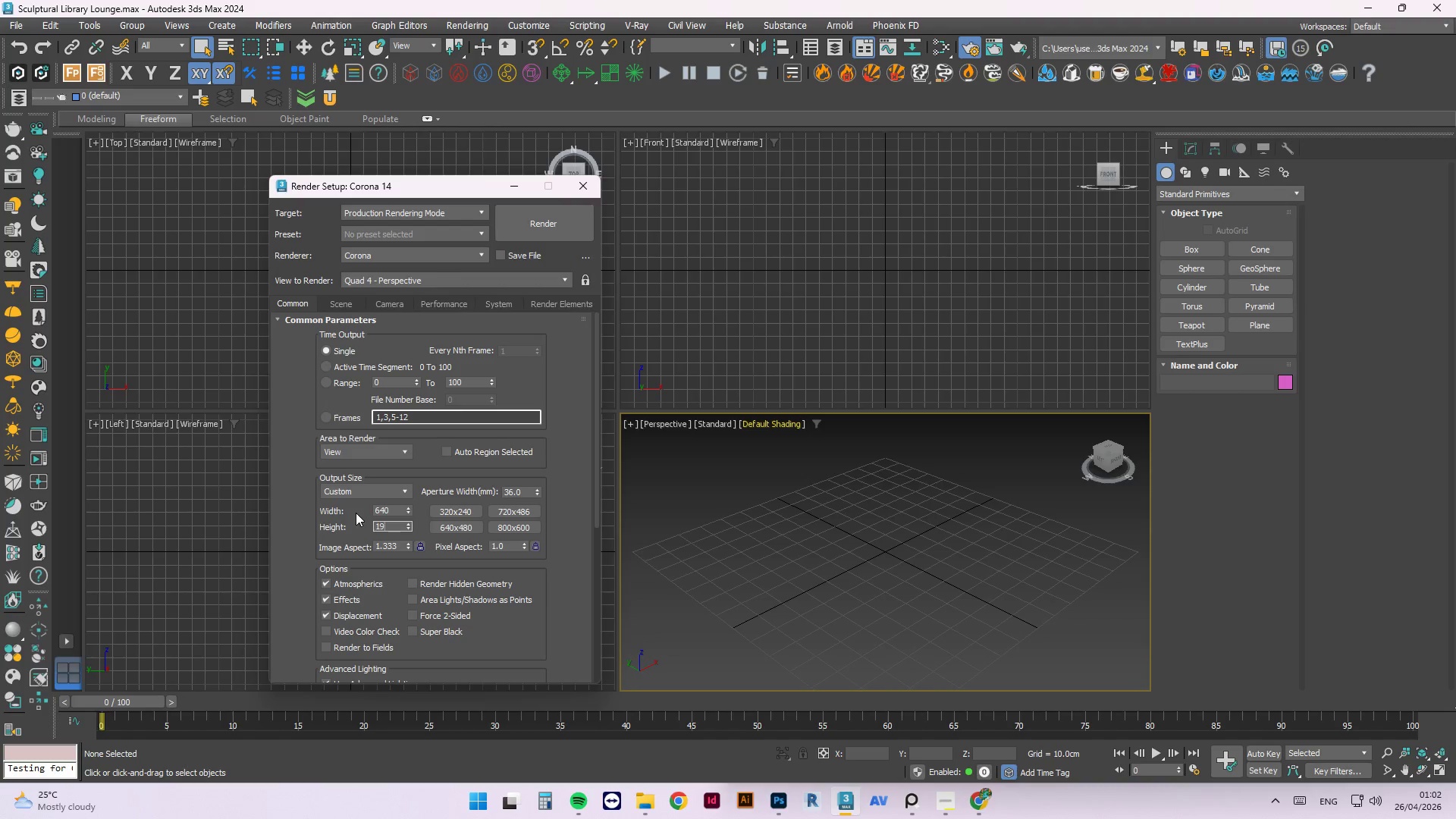 
key(Numpad9)
 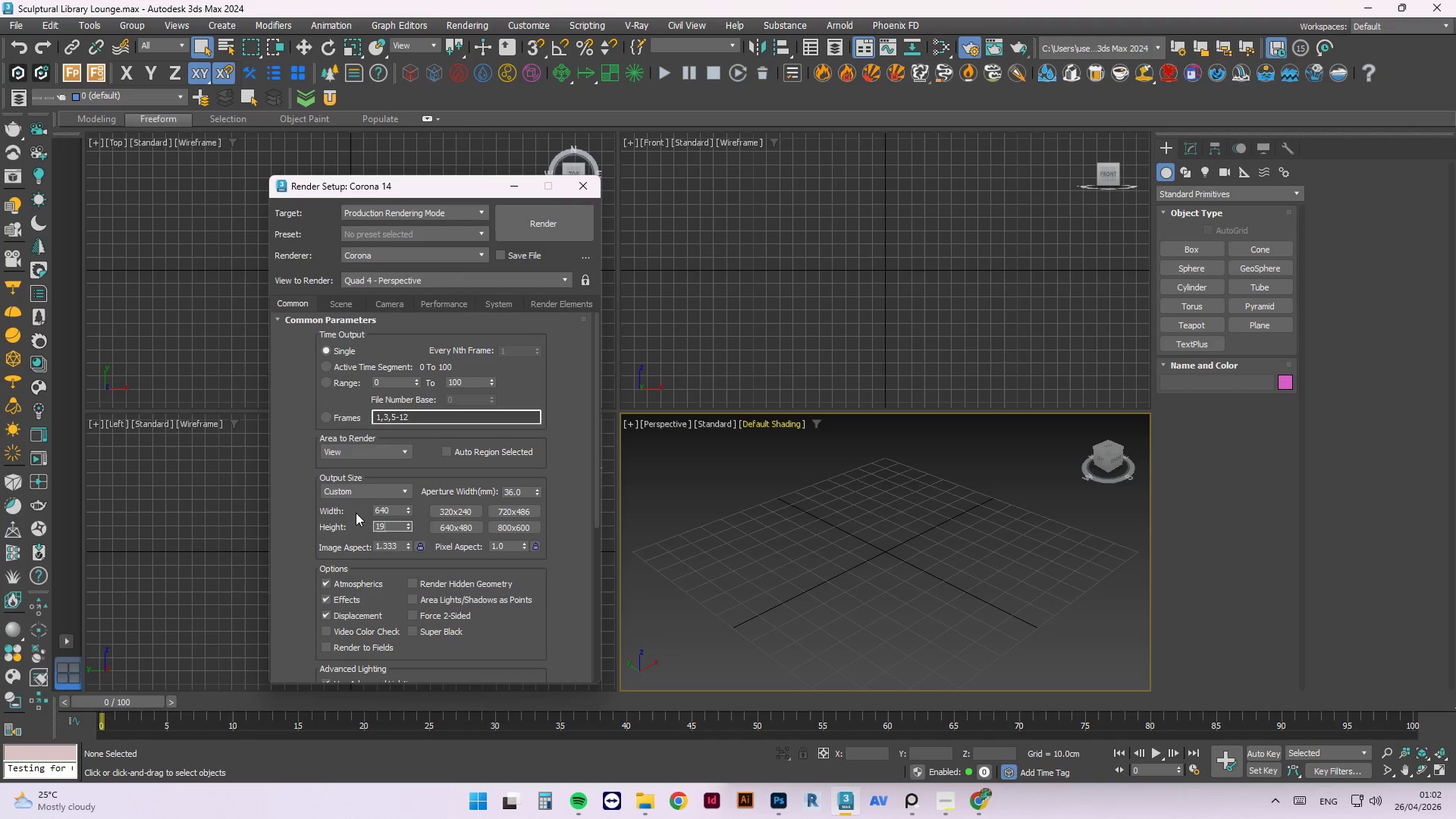 
key(Numpad0)
 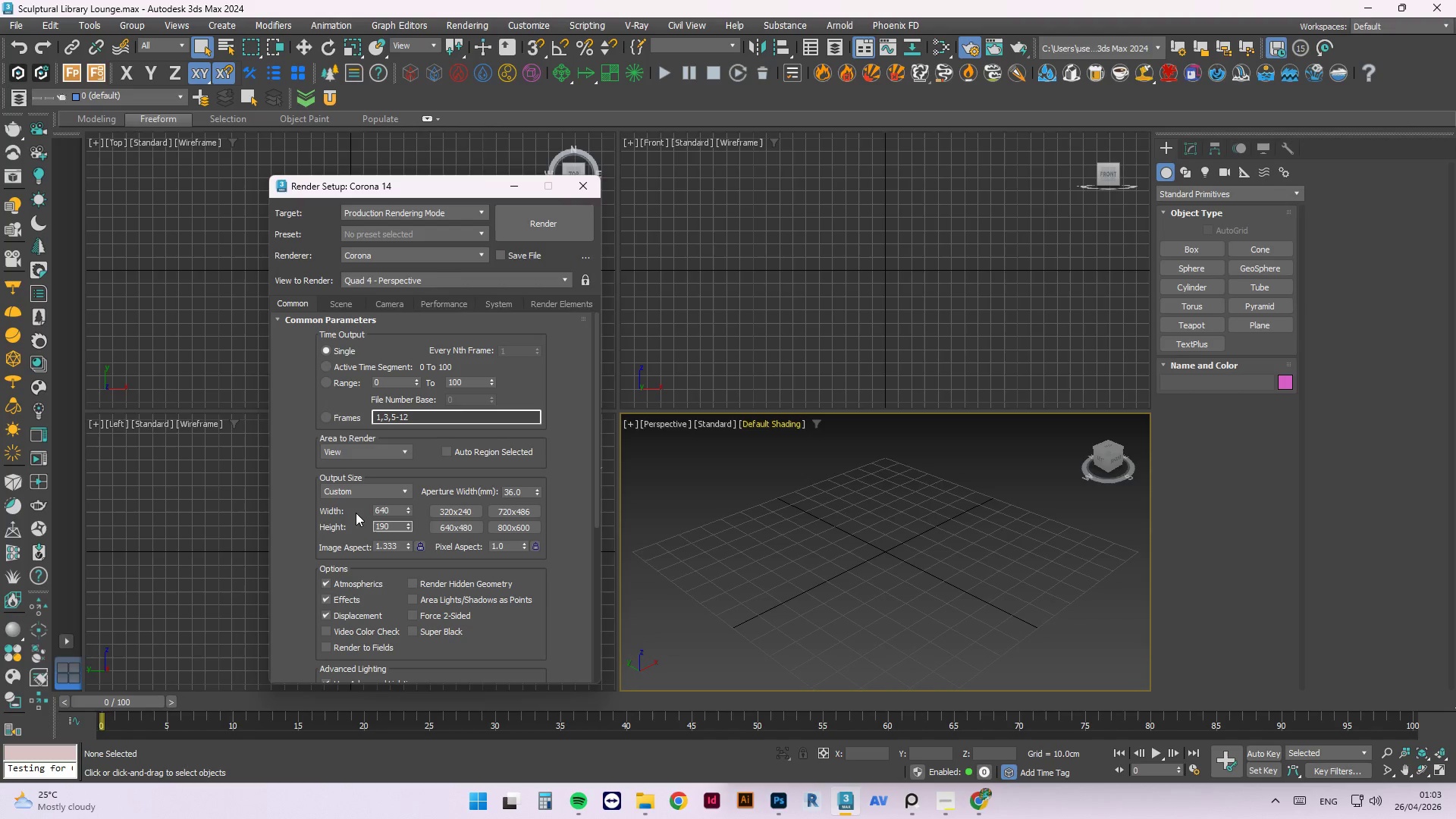 
key(Backspace)
 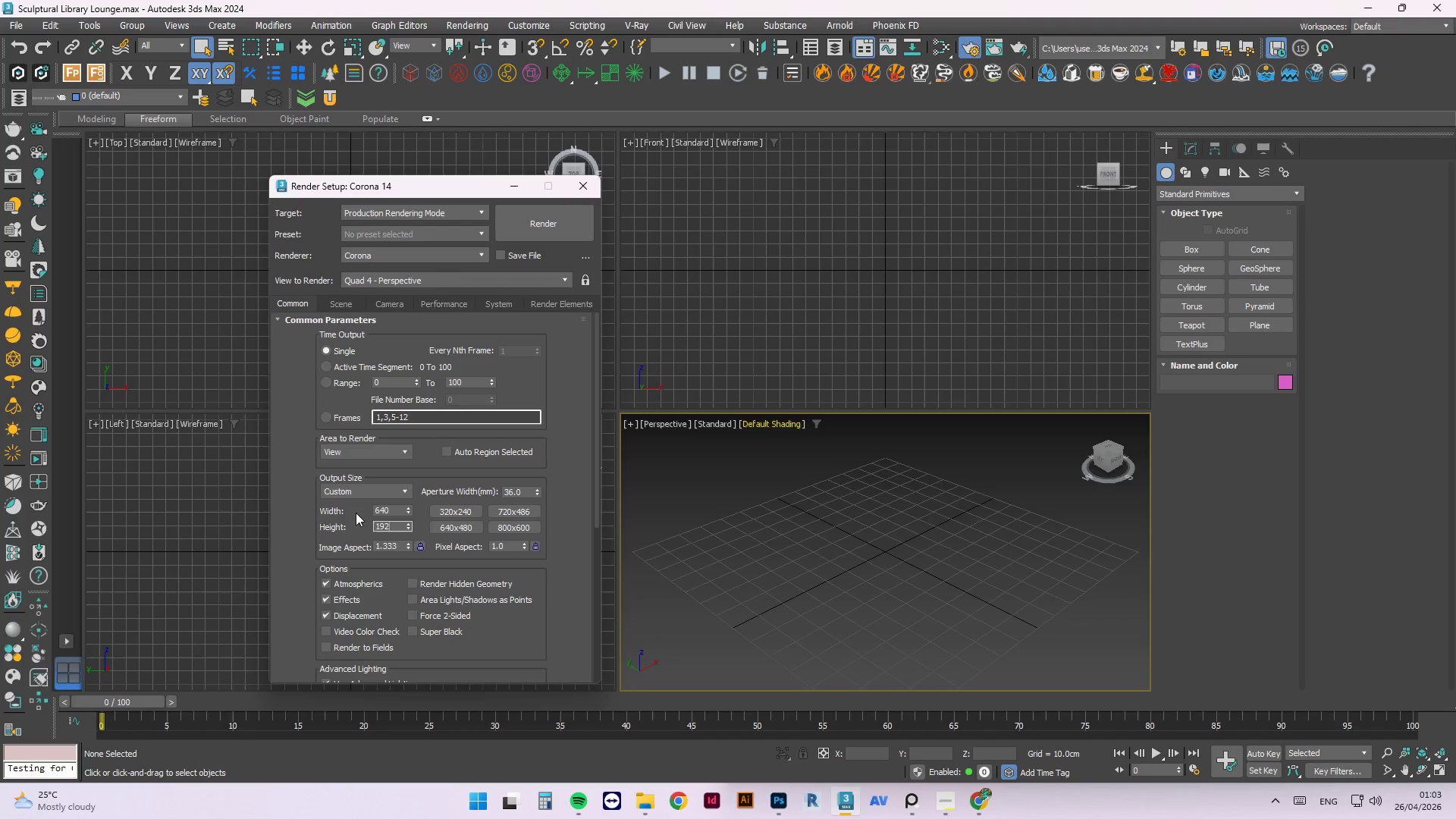 
key(Numpad2)
 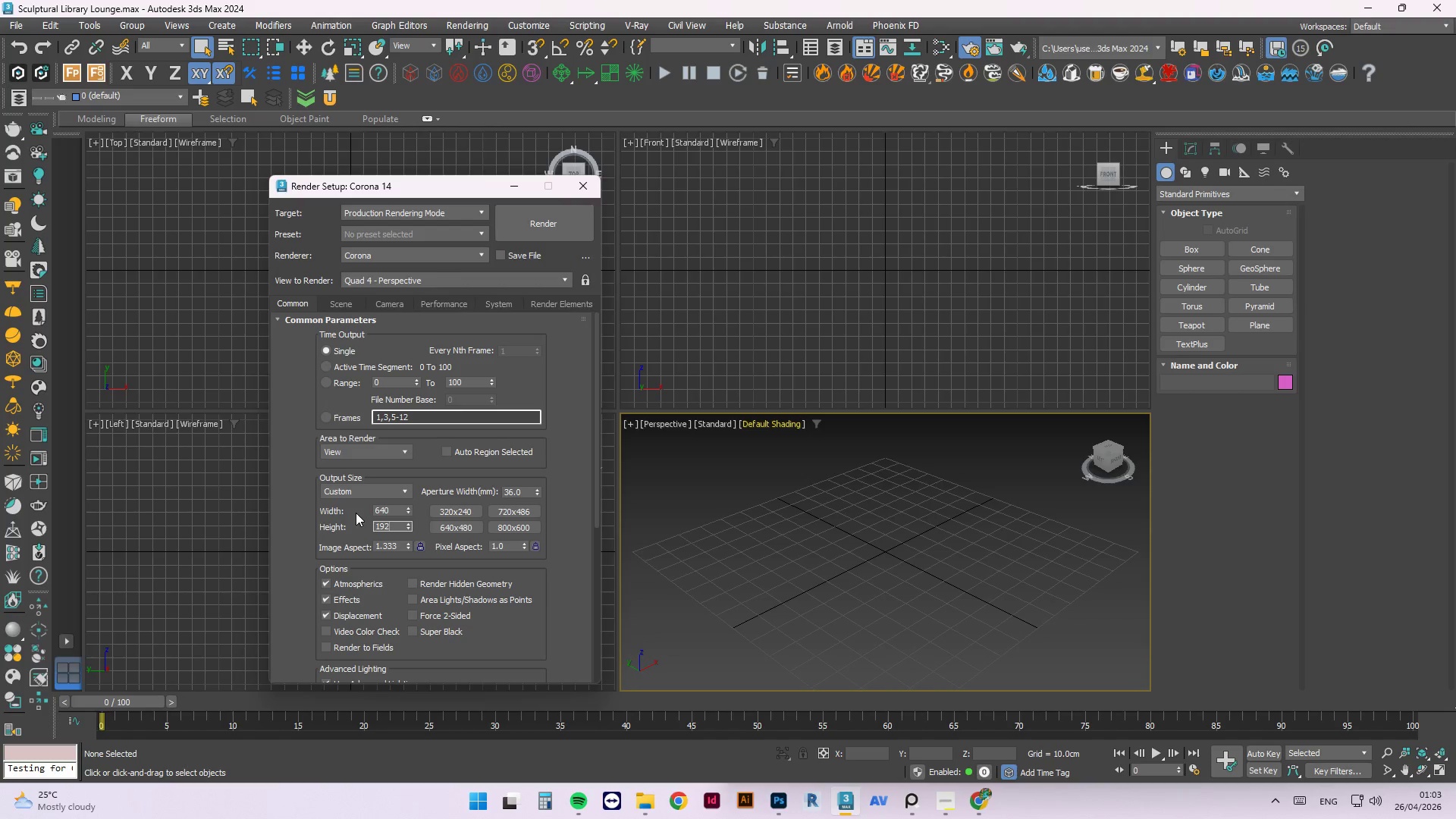 
key(Numpad0)
 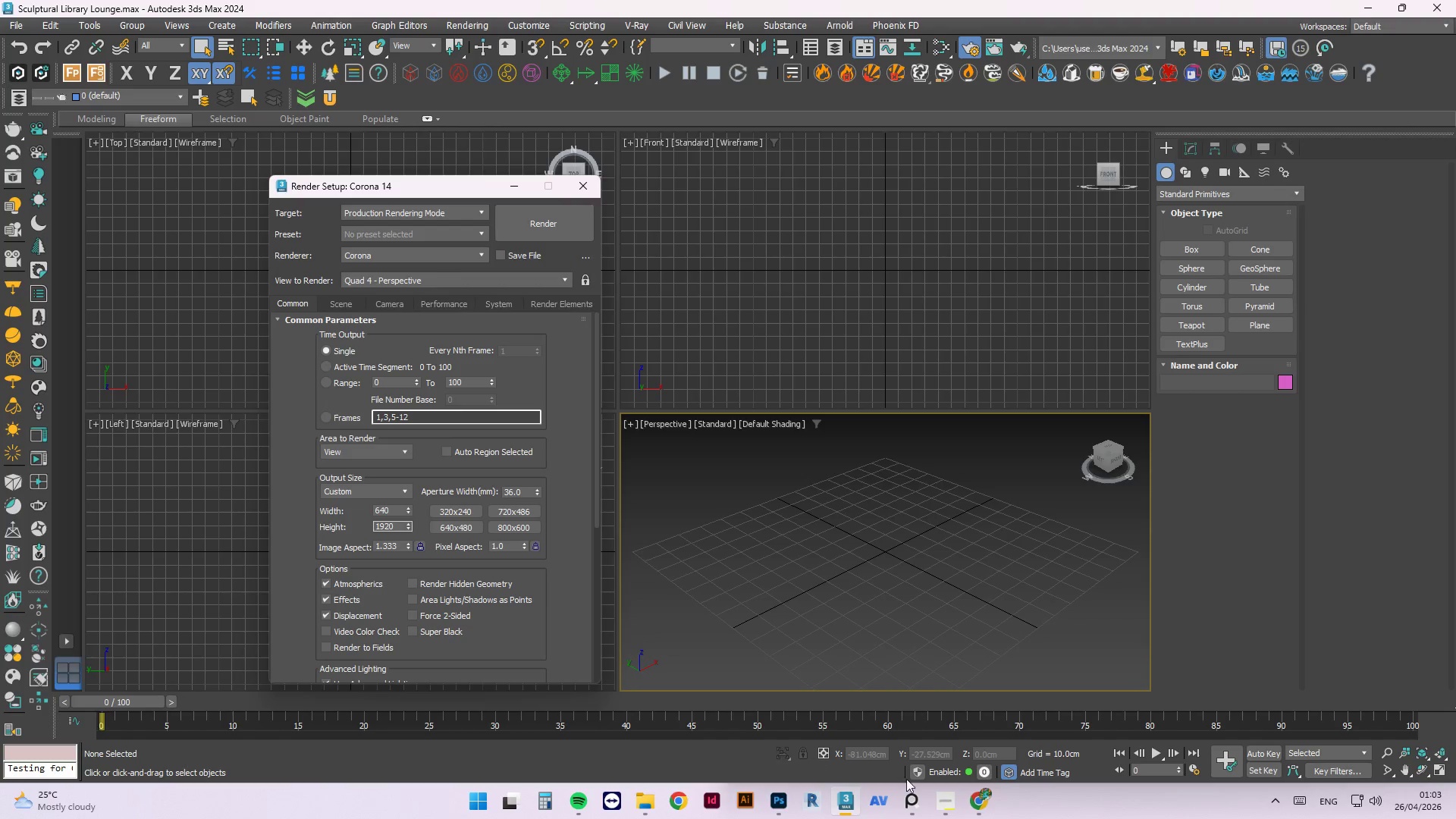 
left_click([943, 799])